 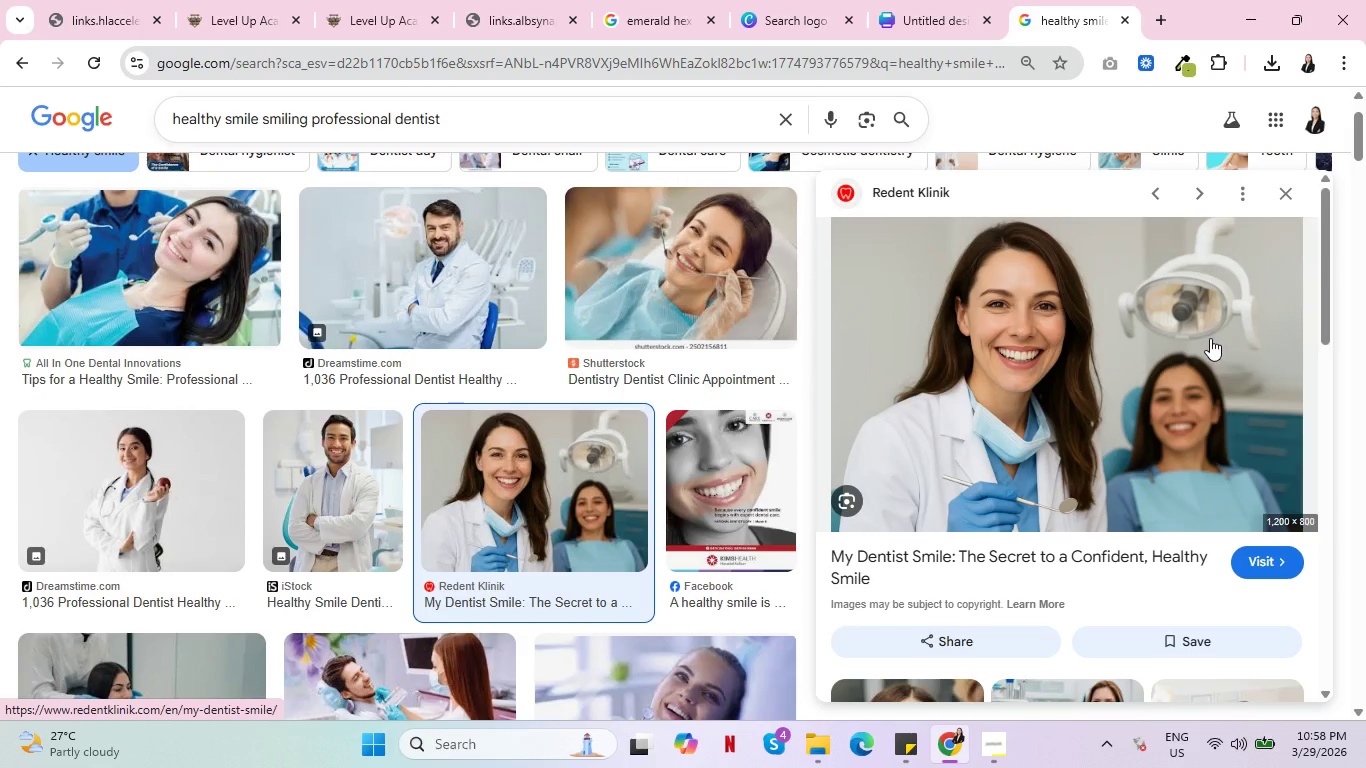 
key(Control+ControlLeft)
 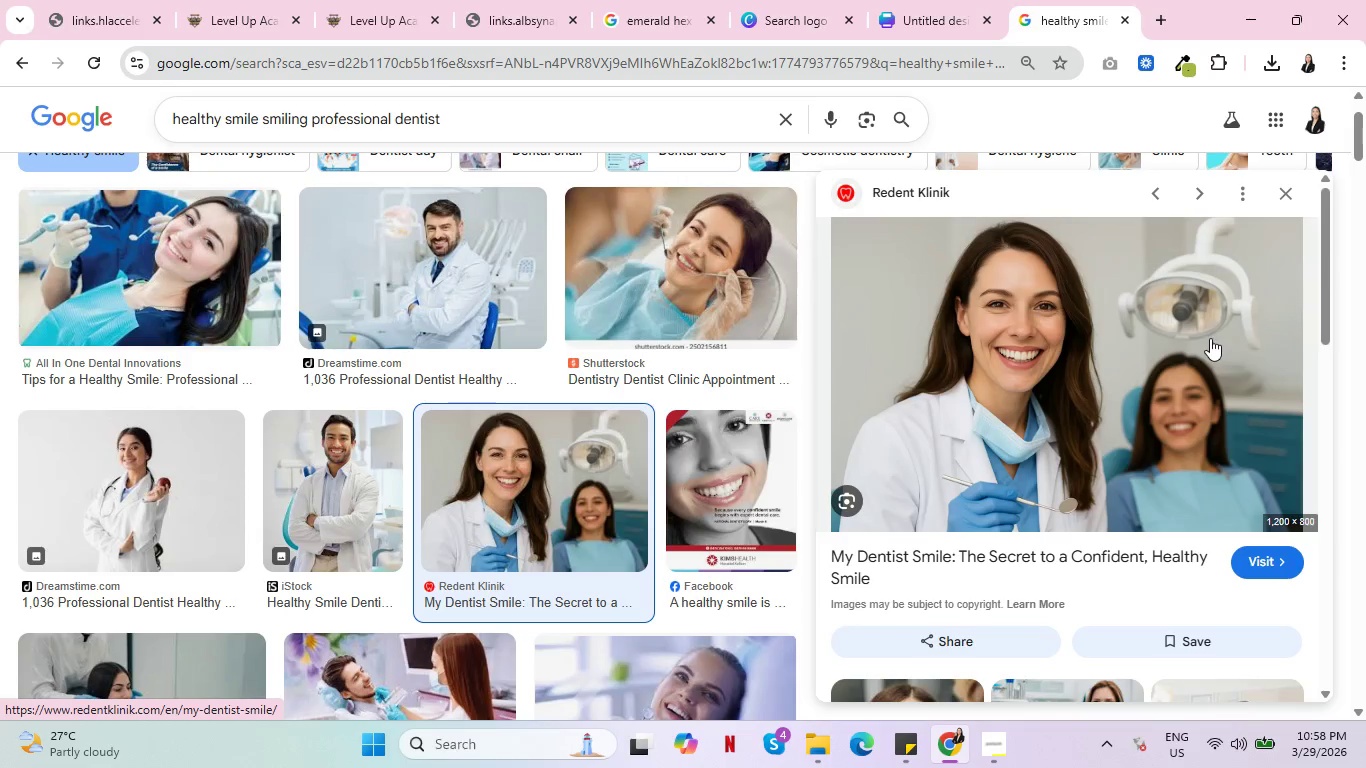 
right_click([1056, 339])
 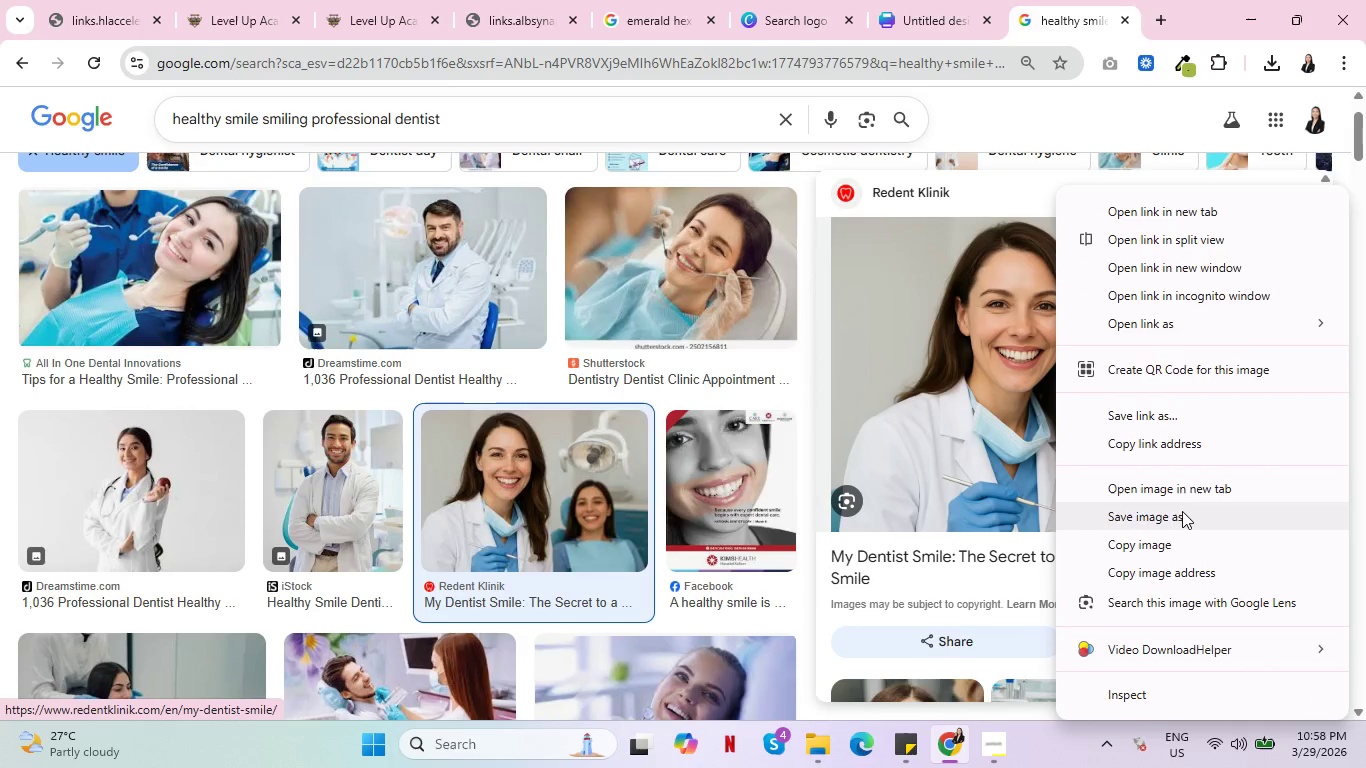 
left_click([1175, 514])
 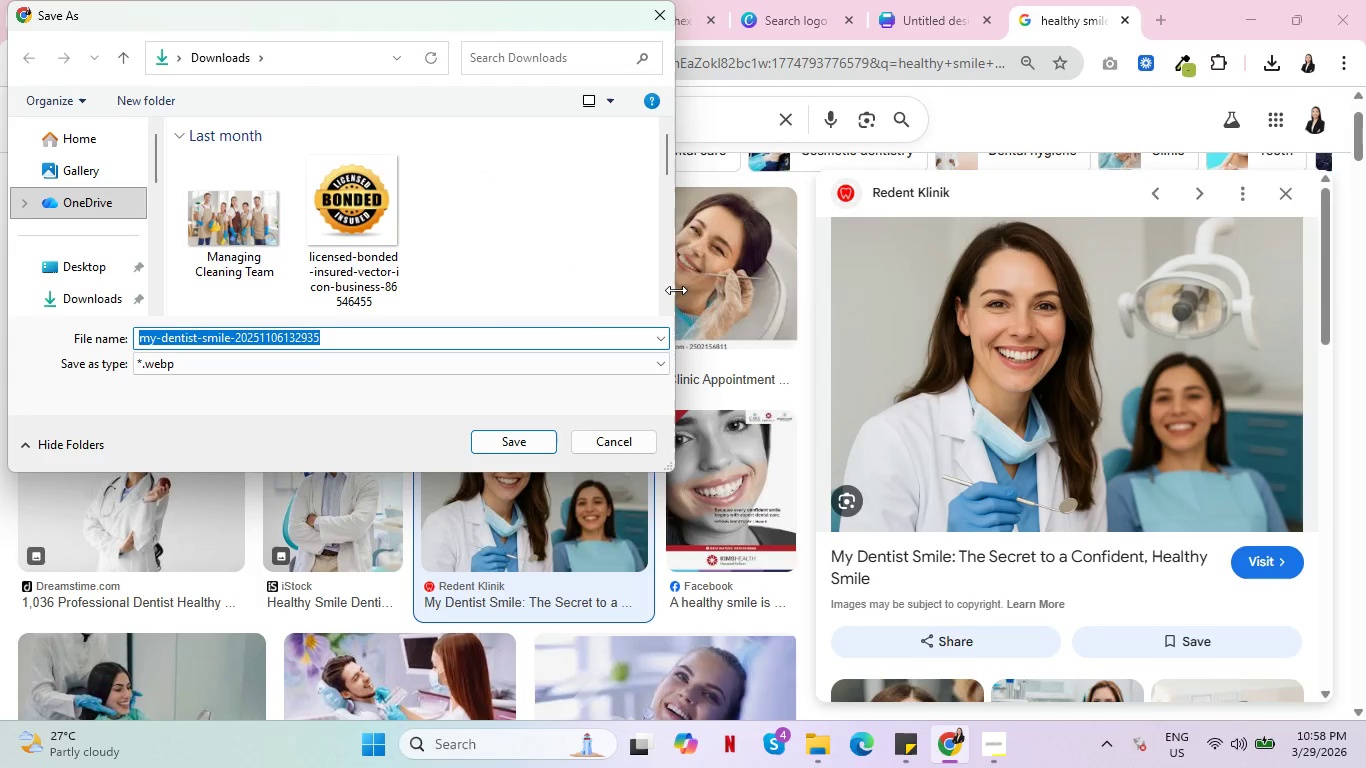 
left_click([516, 362])
 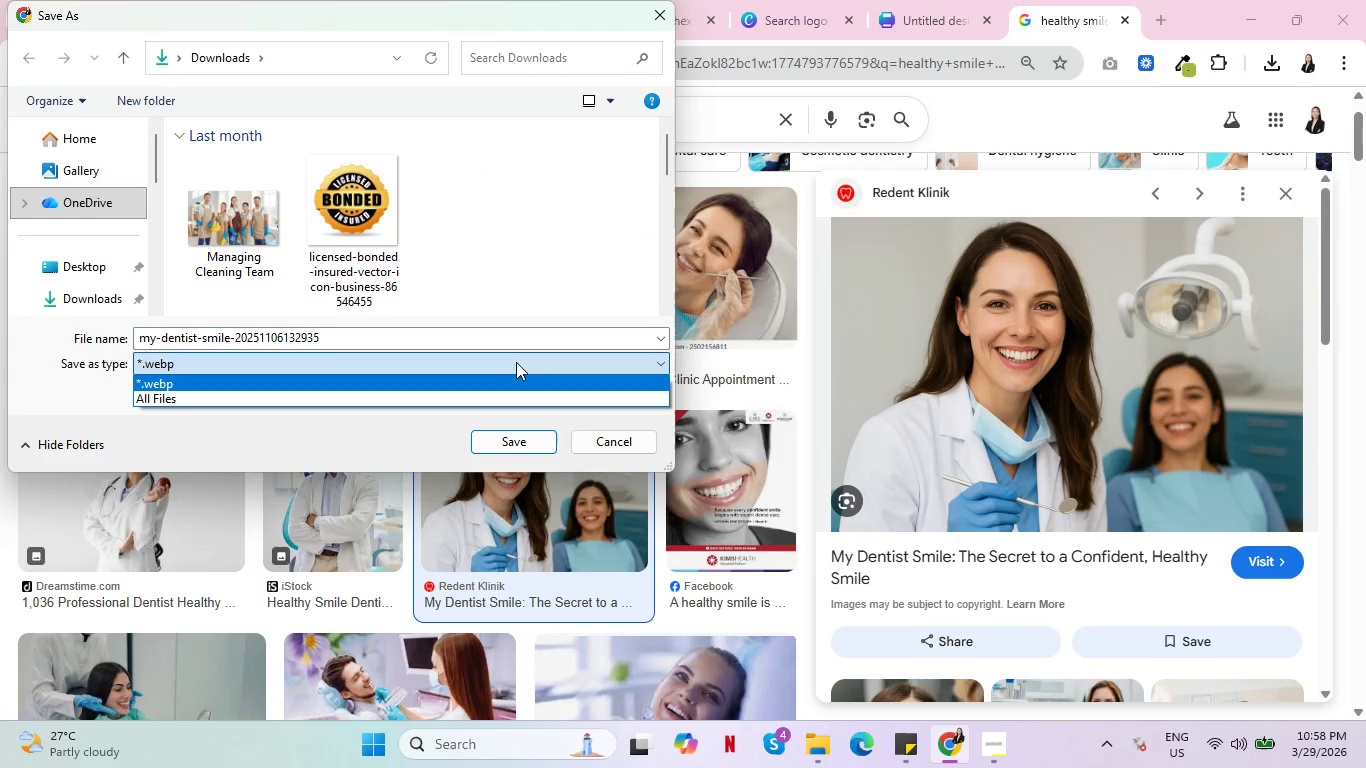 
double_click([516, 362])
 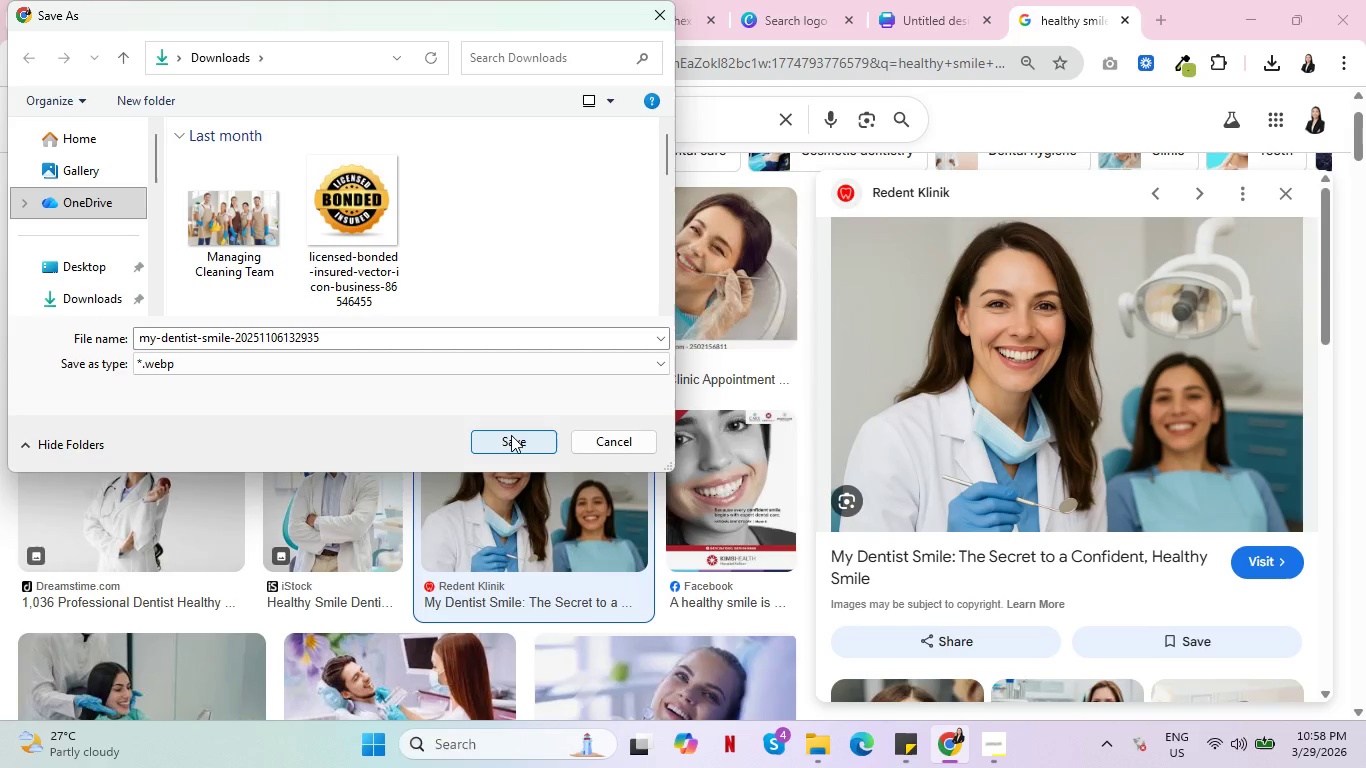 
left_click([511, 435])
 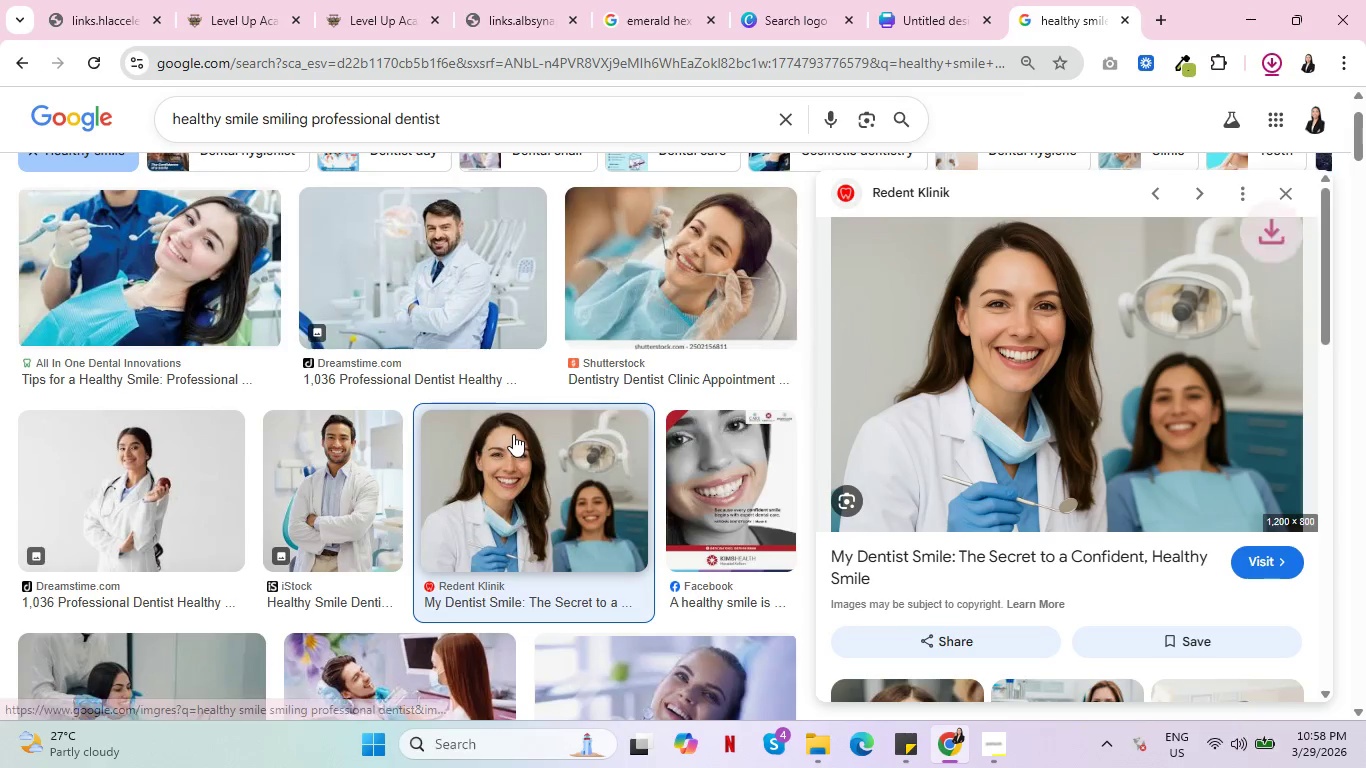 
key(Control+ControlLeft)
 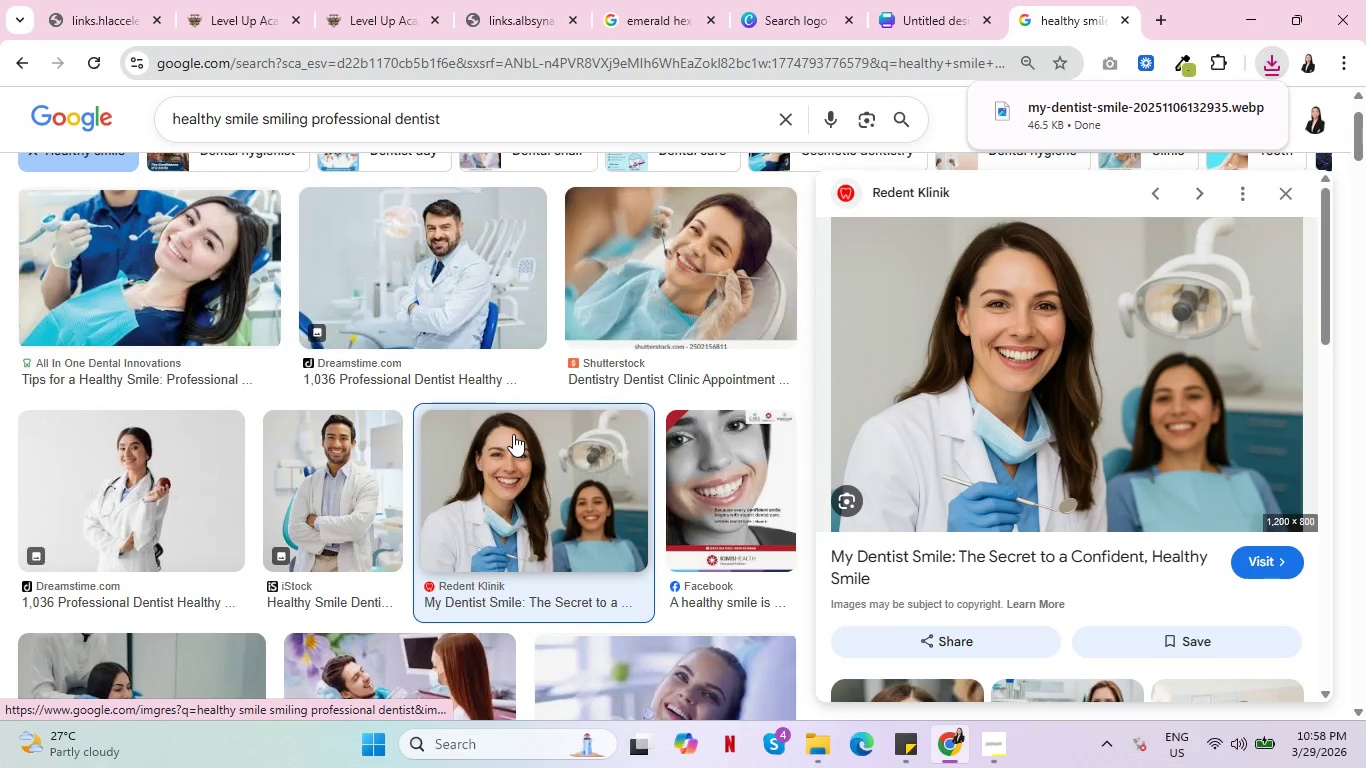 
key(Control+ControlLeft)
 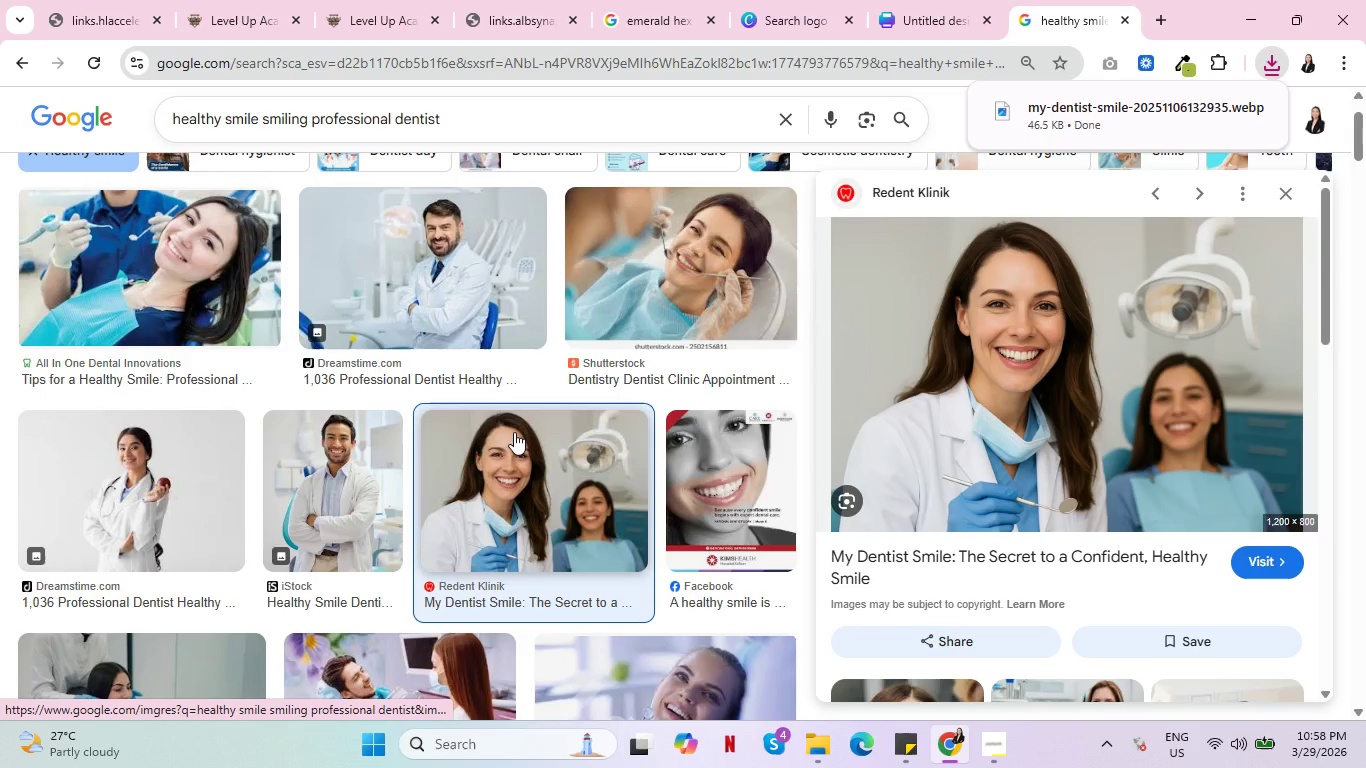 
key(Control+ControlLeft)
 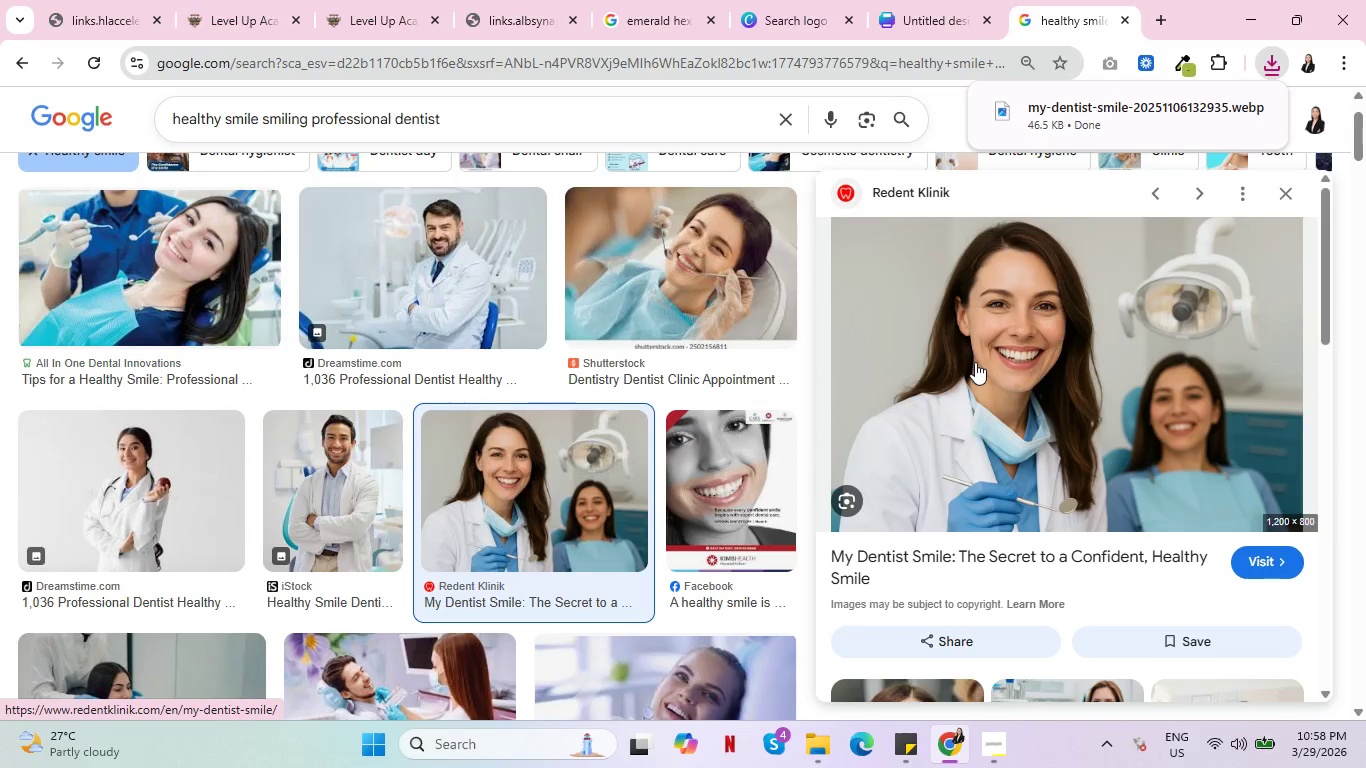 
scroll: coordinate [479, 458], scroll_direction: down, amount: 6.0
 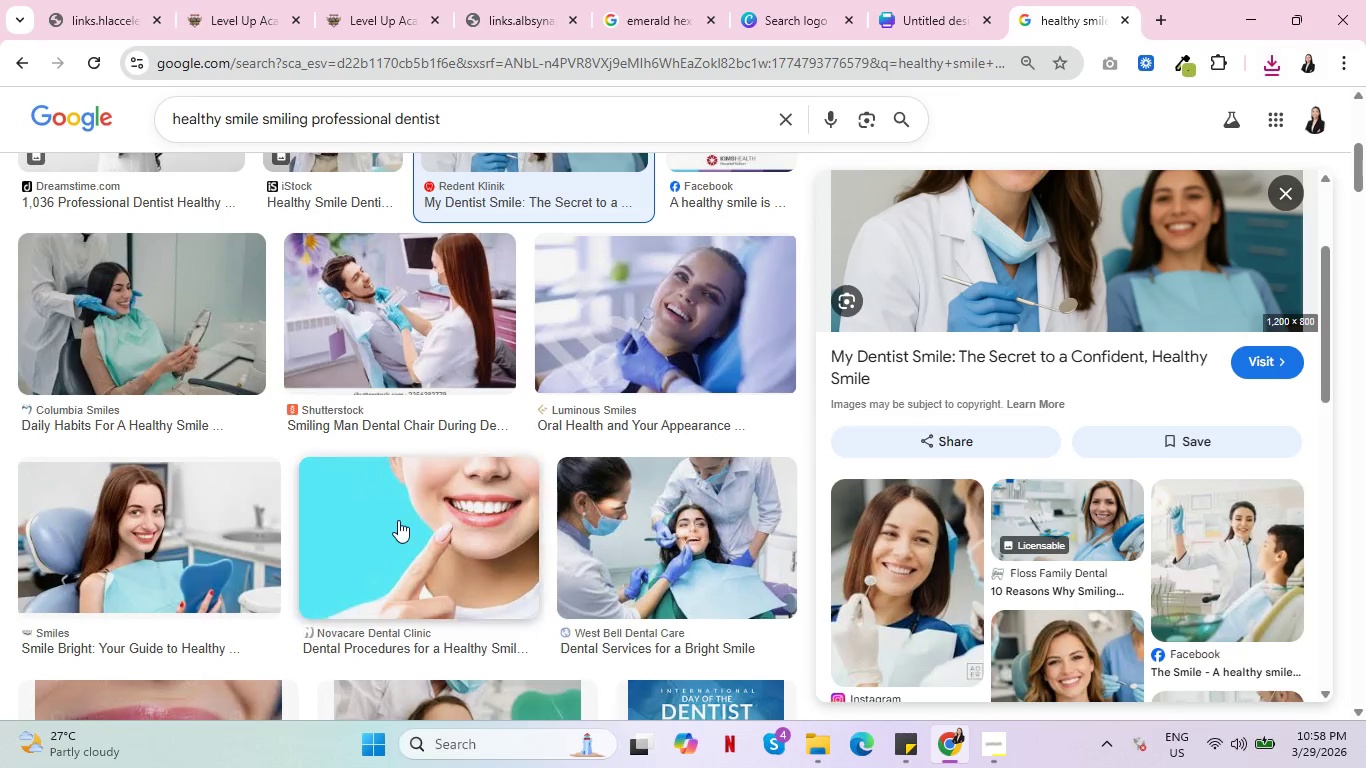 
left_click([398, 521])
 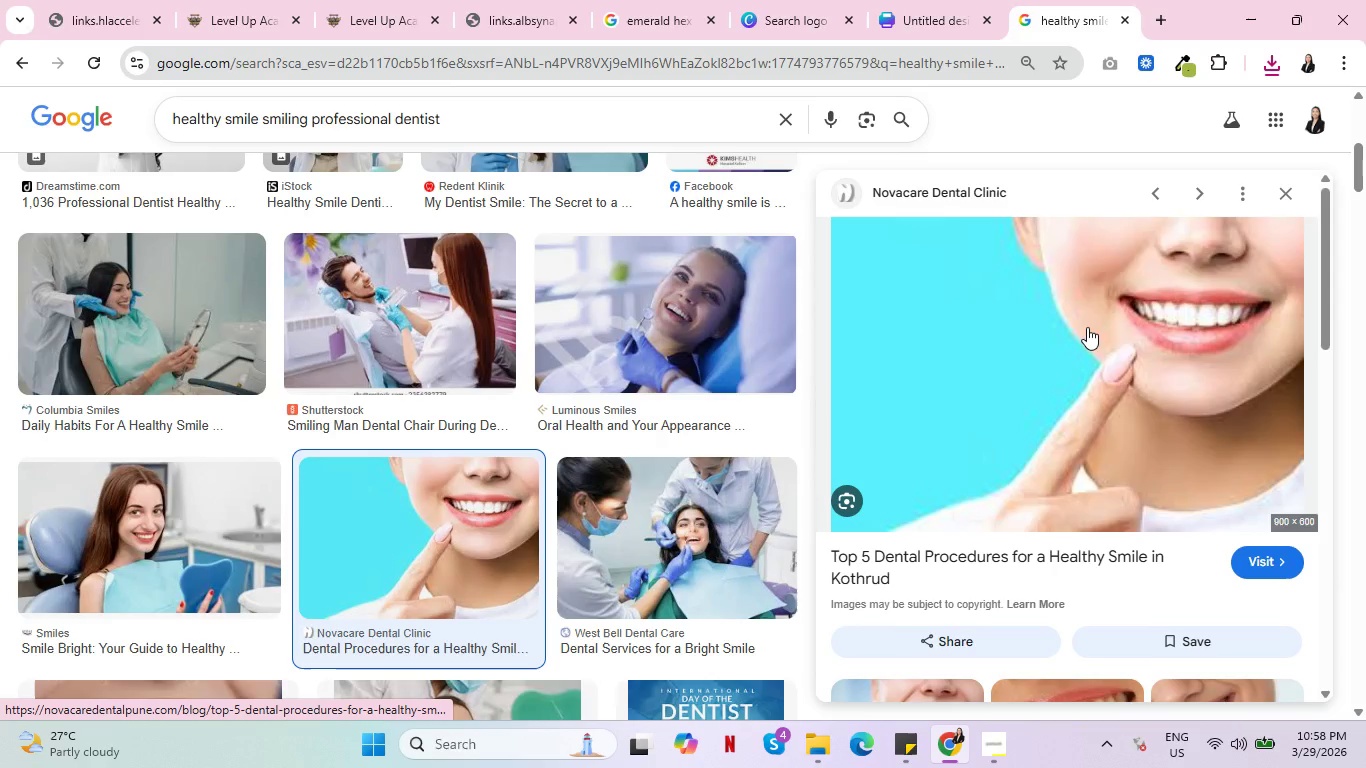 
key(Control+ControlLeft)
 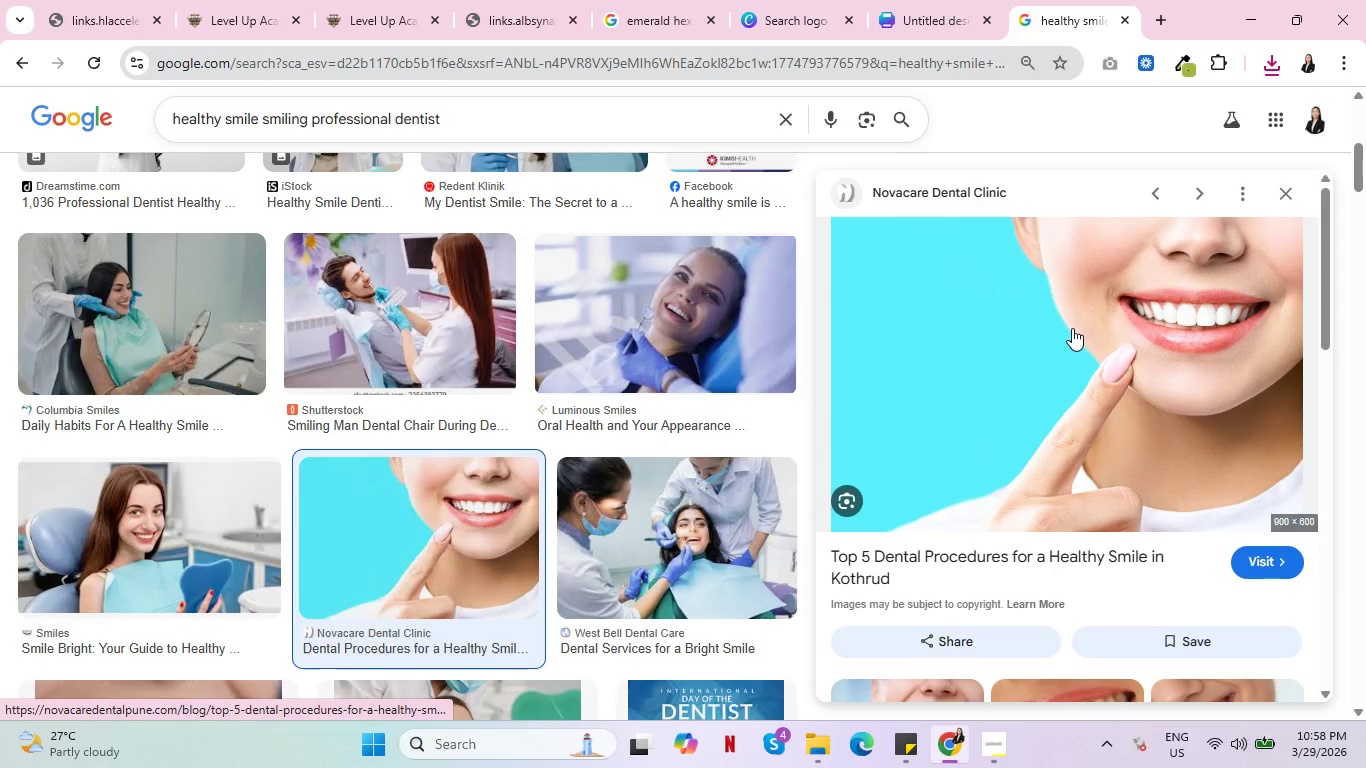 
right_click([1072, 328])
 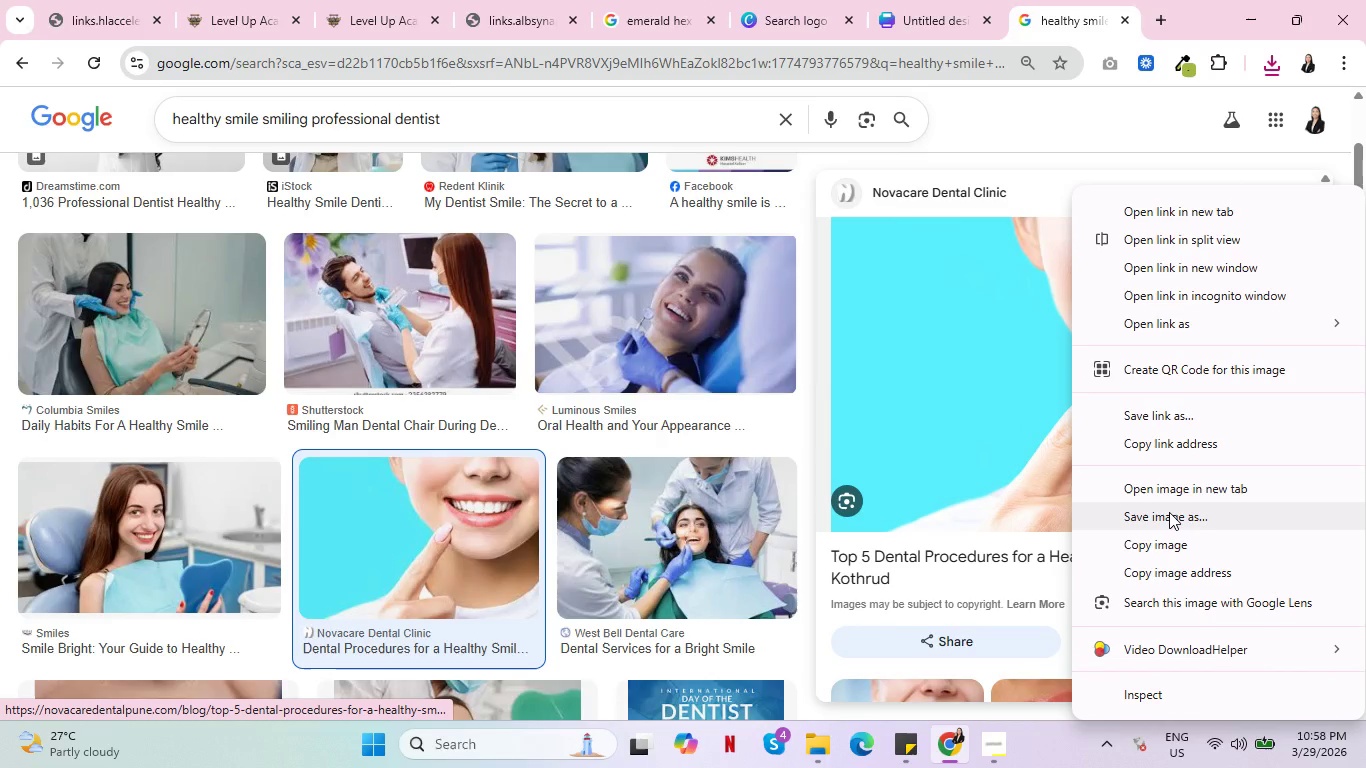 
left_click([1169, 512])
 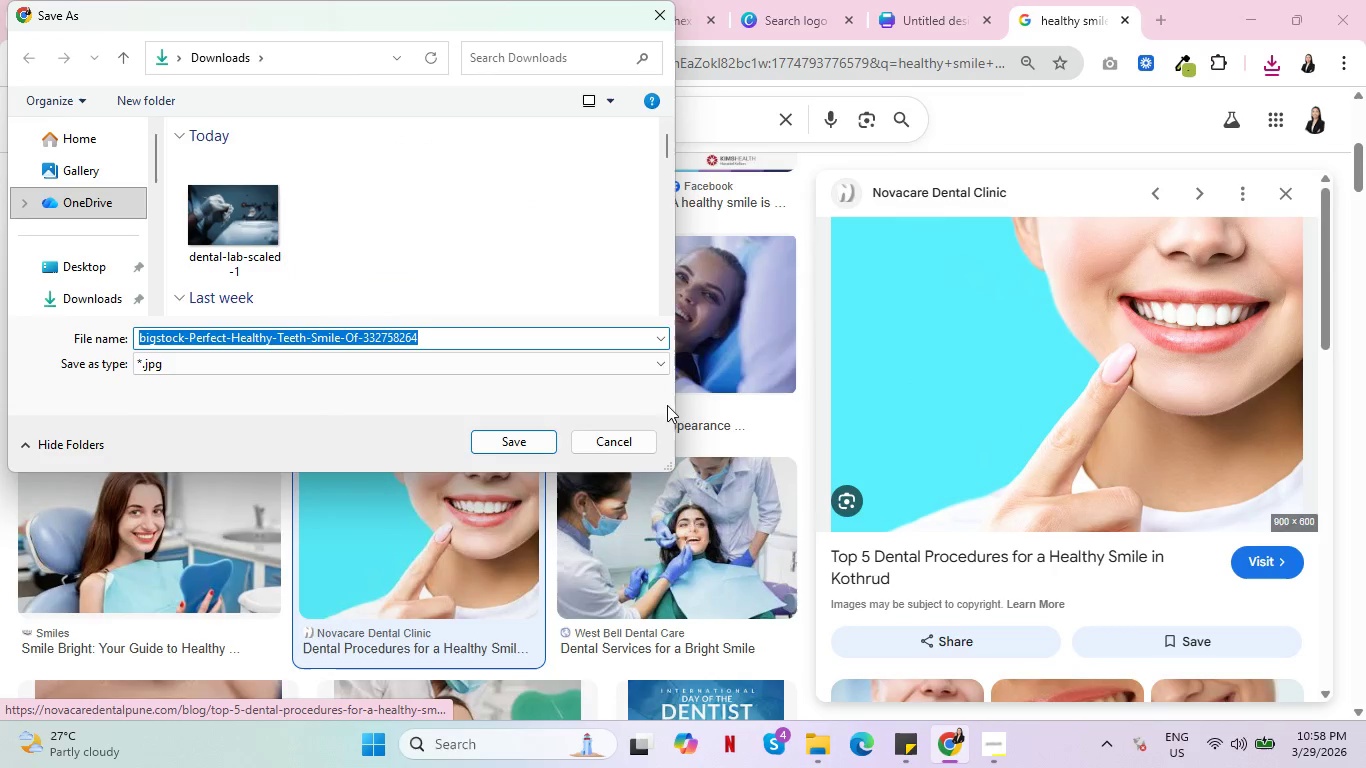 
left_click([507, 440])
 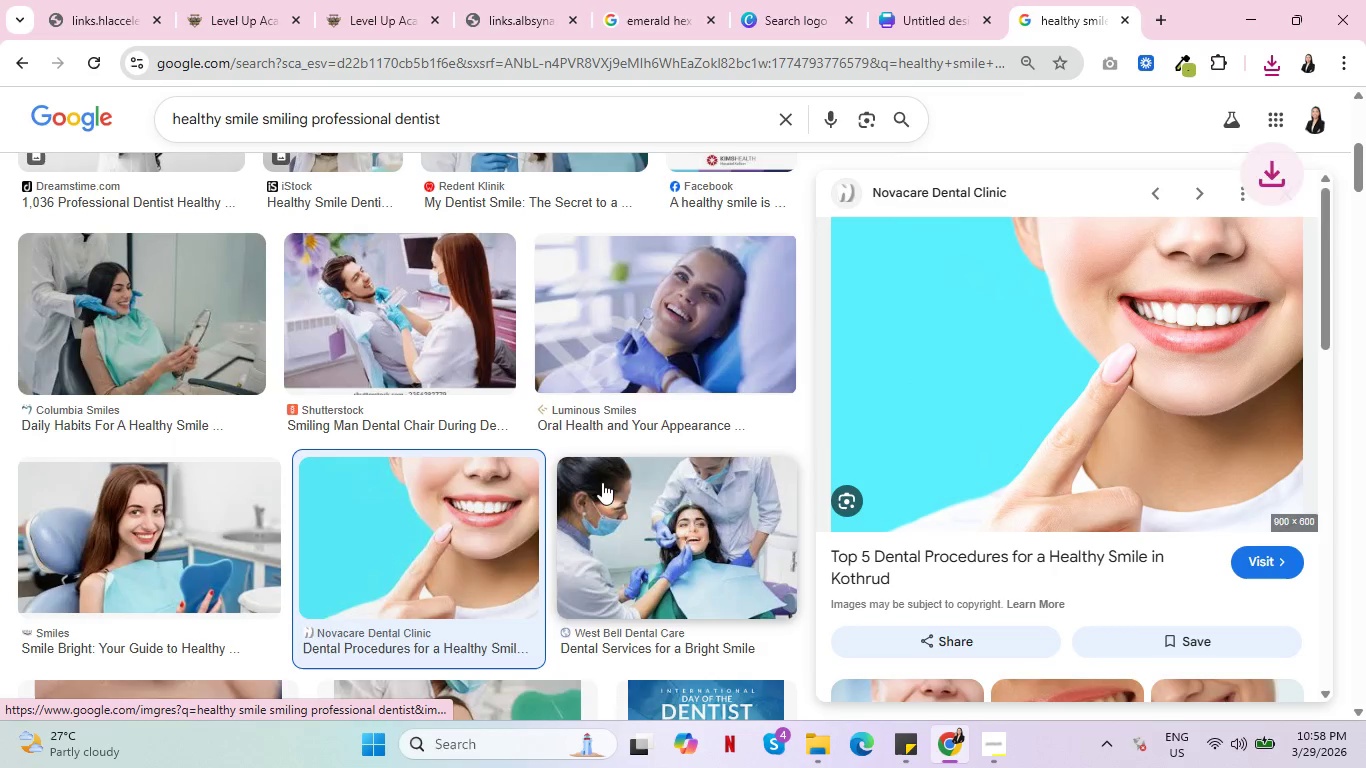 
scroll: coordinate [703, 489], scroll_direction: down, amount: 3.0
 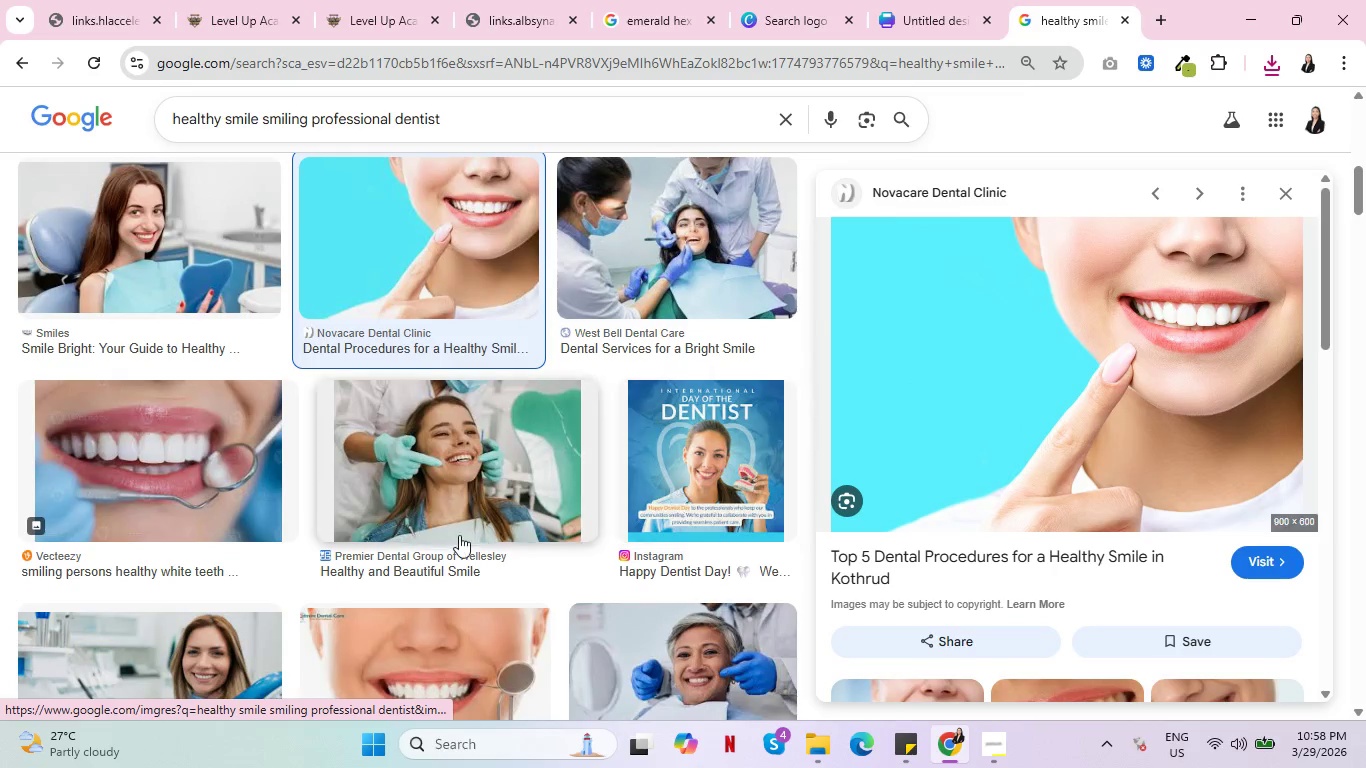 
scroll: coordinate [473, 517], scroll_direction: up, amount: 15.0
 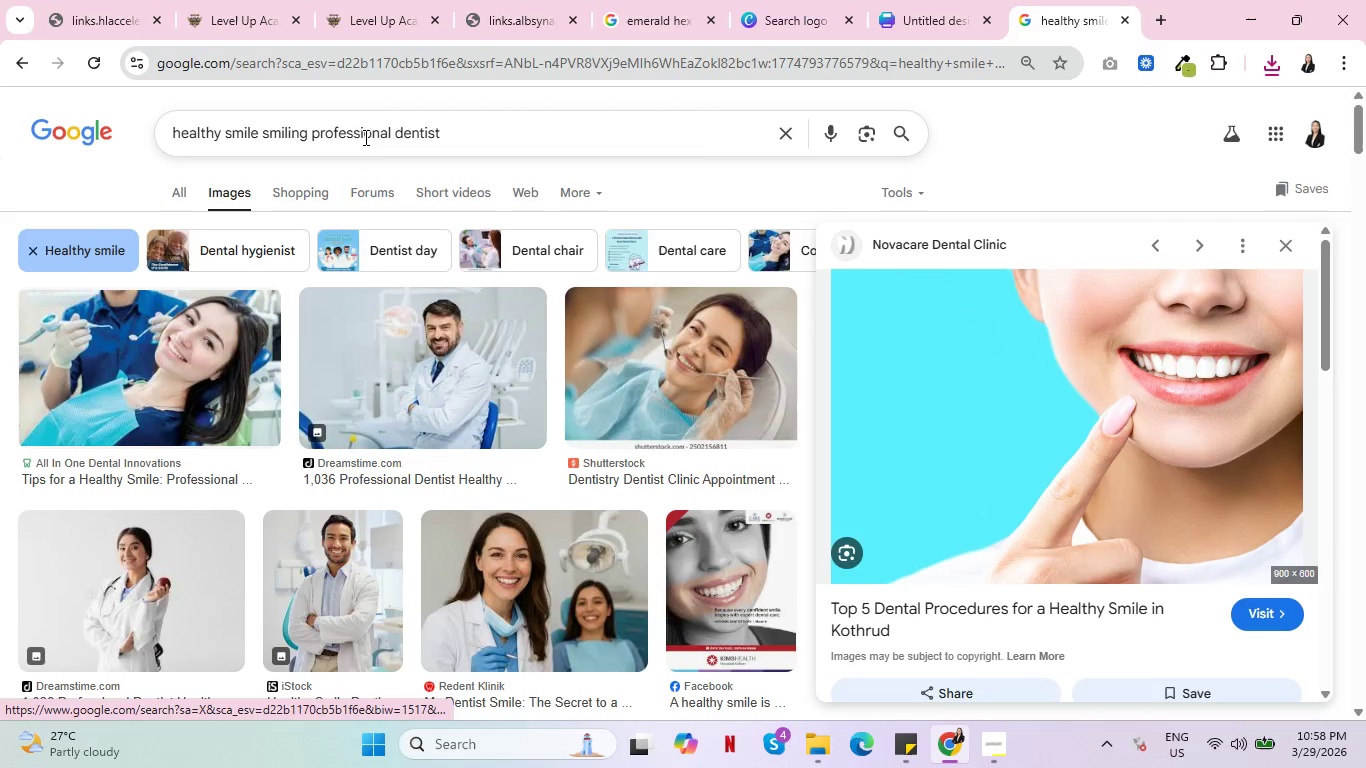 
double_click([366, 135])
 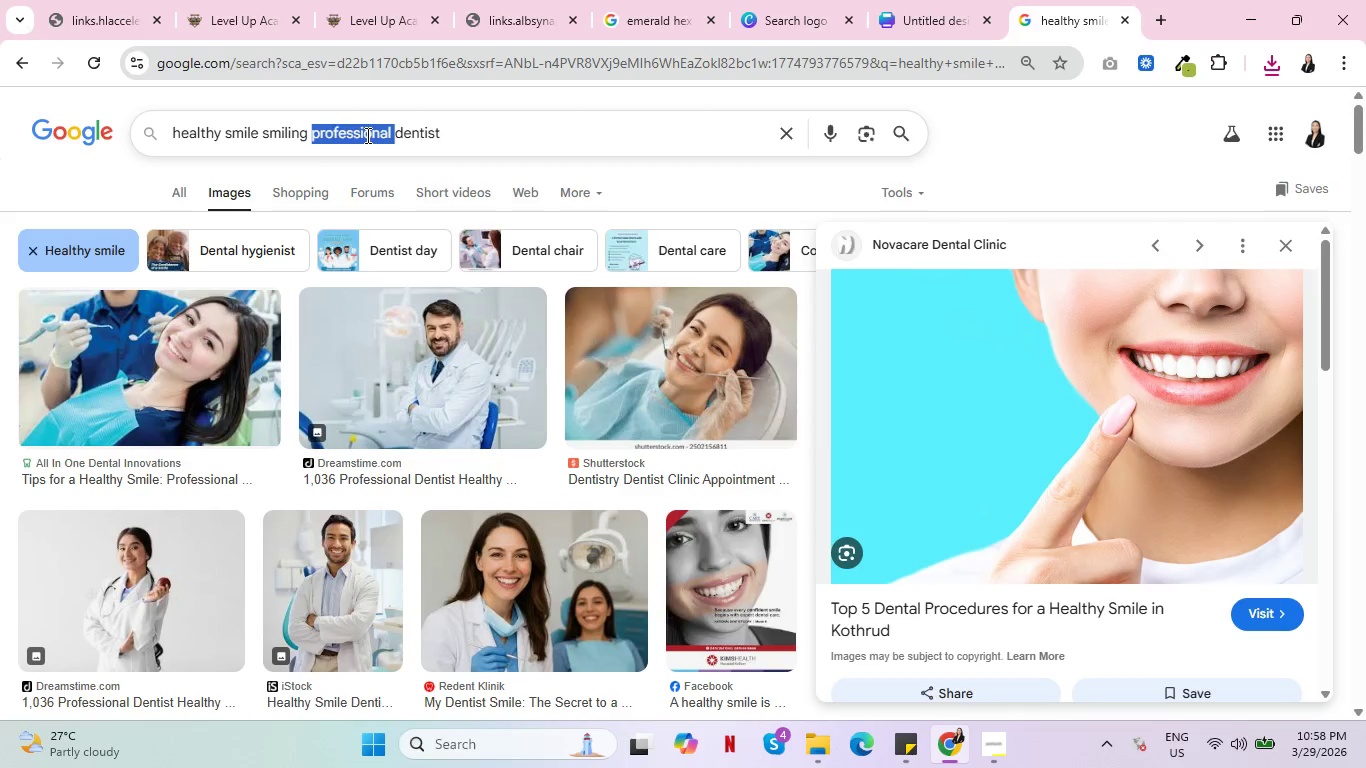 
triple_click([366, 135])
 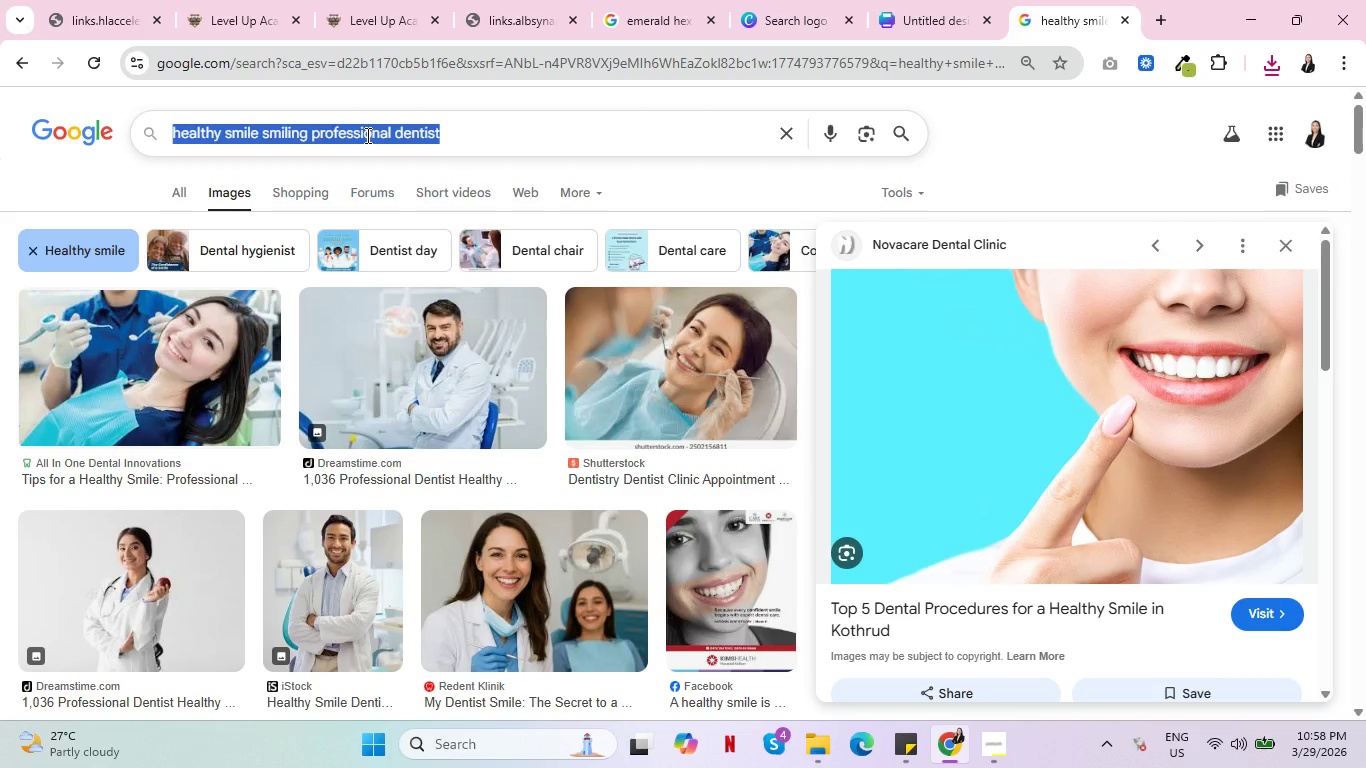 
type(corr)
key(Backspace)
key(Backspace)
key(Backspace)
type(rooked teeth)
 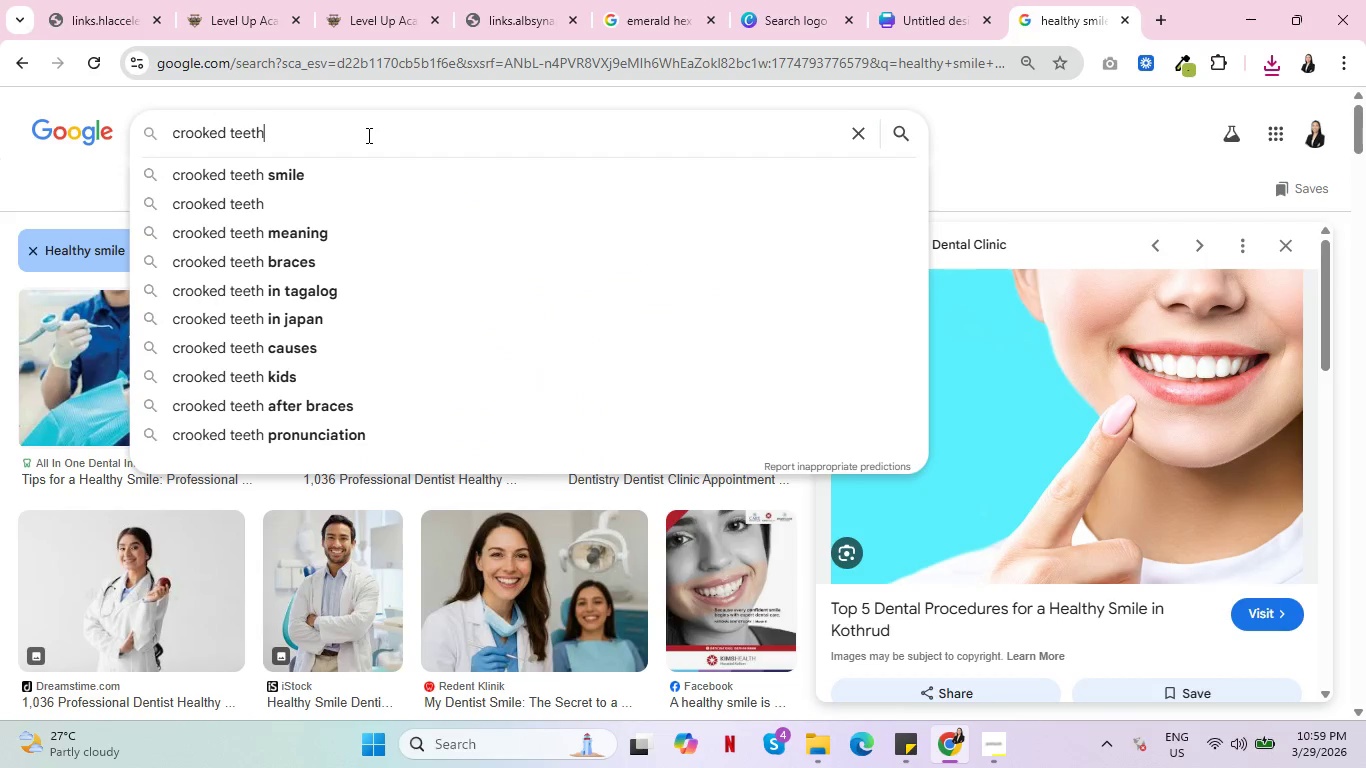 
key(Enter)
 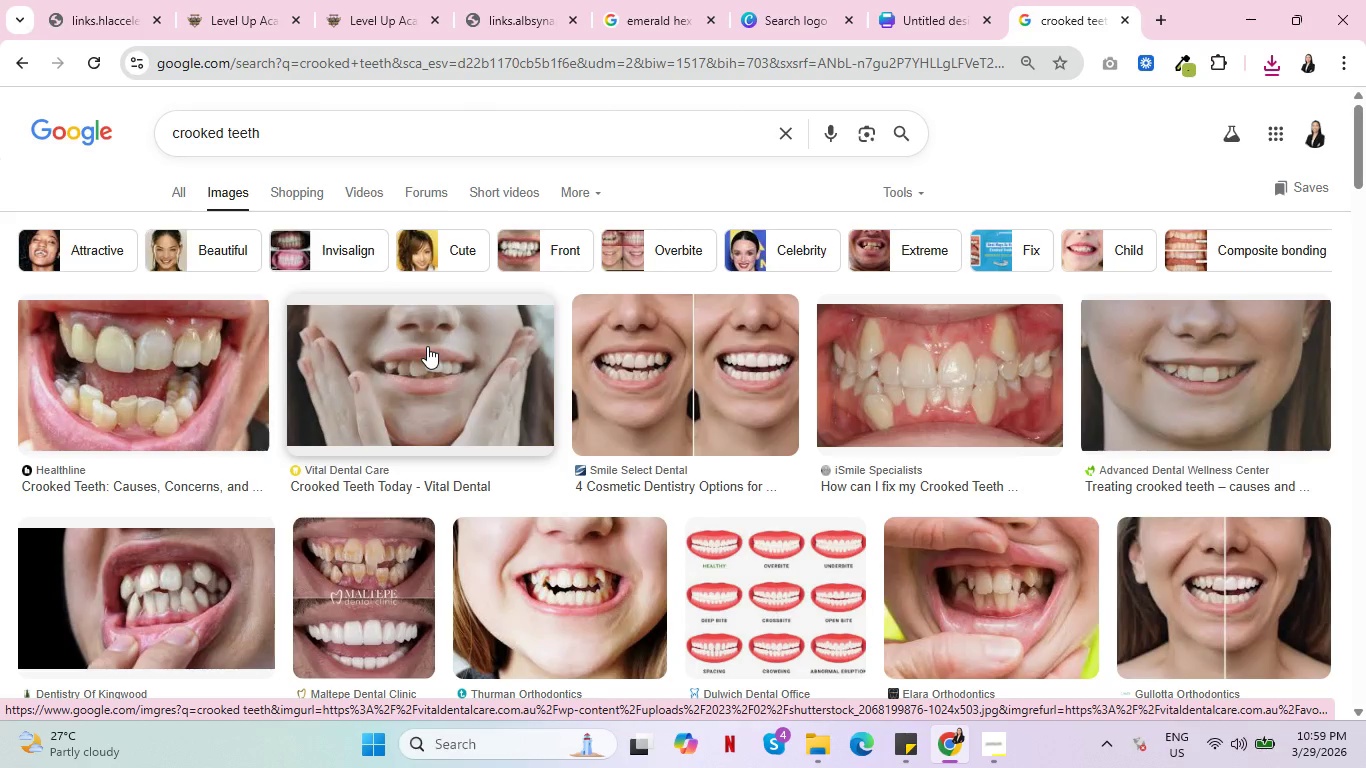 
wait(6.34)
 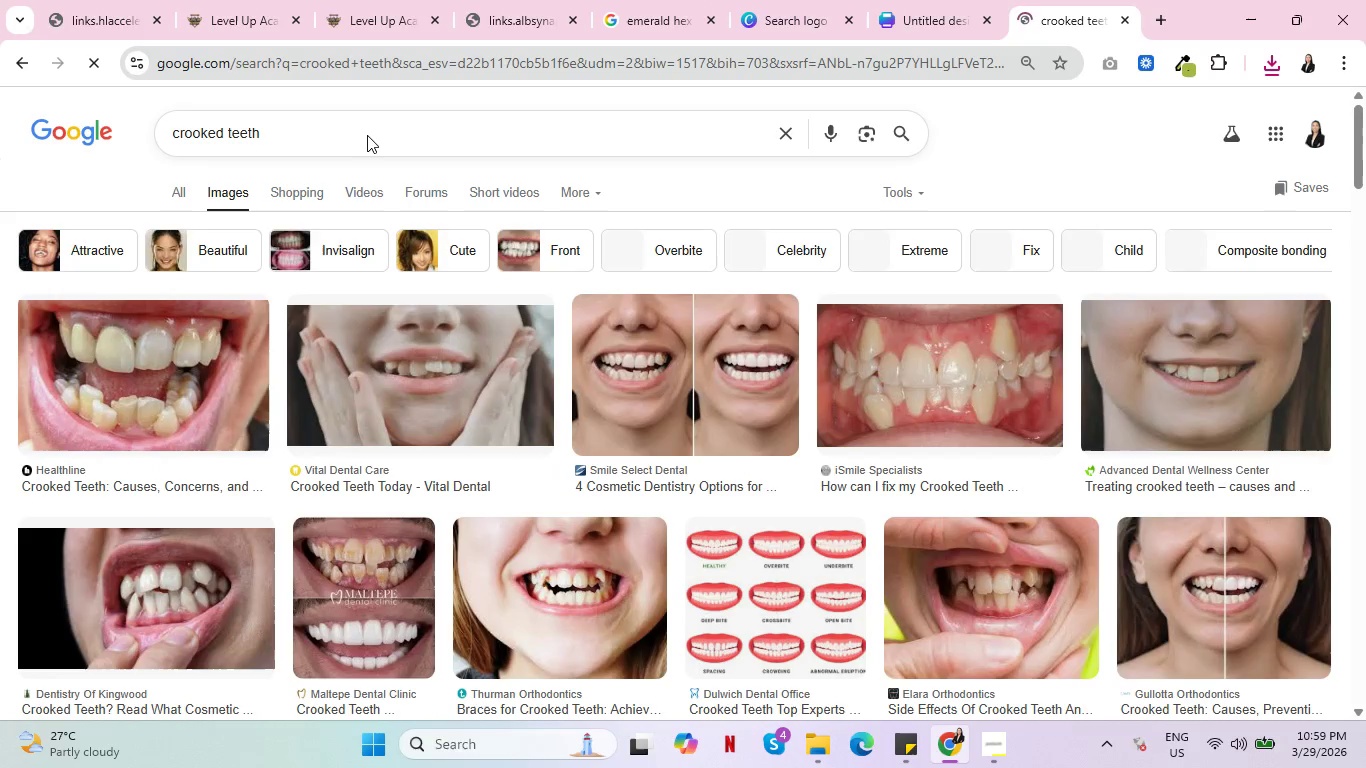 
scroll: coordinate [427, 346], scroll_direction: down, amount: 4.0
 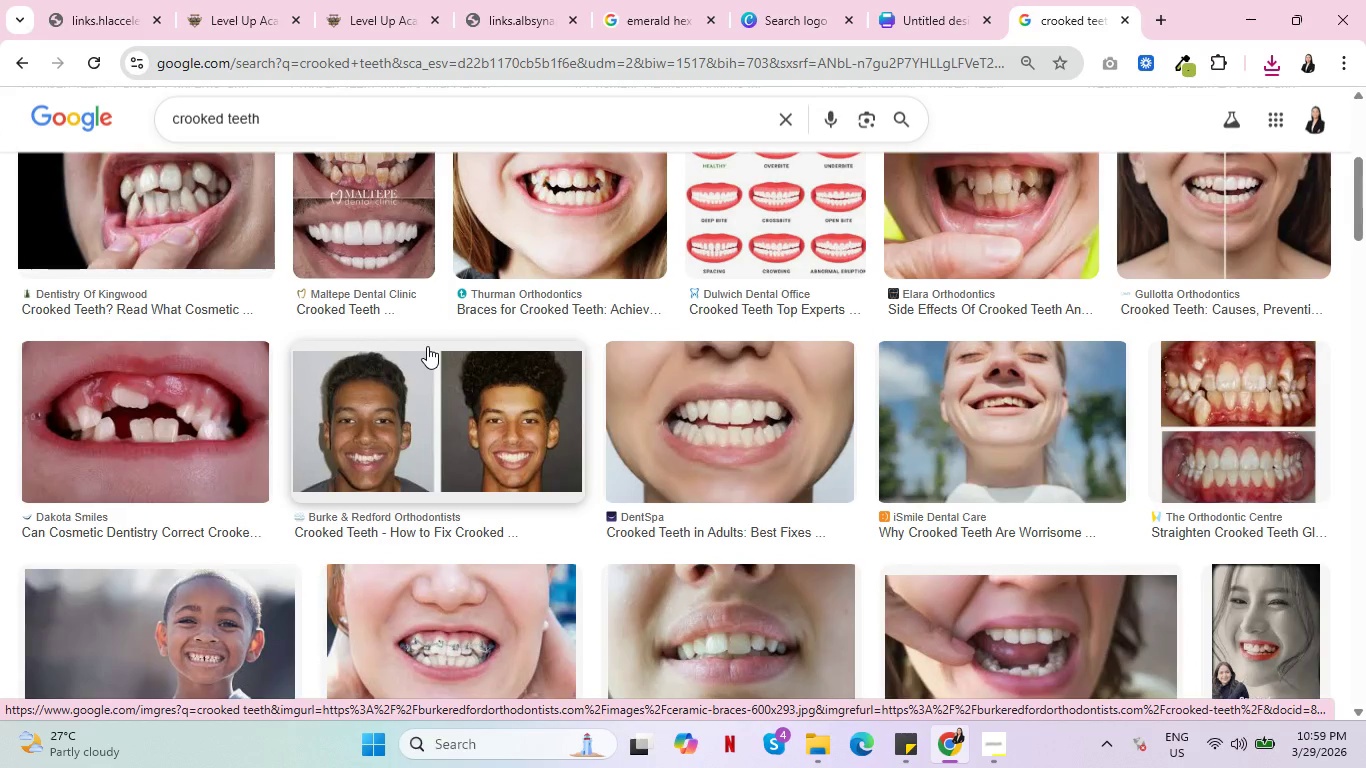 
wait(6.65)
 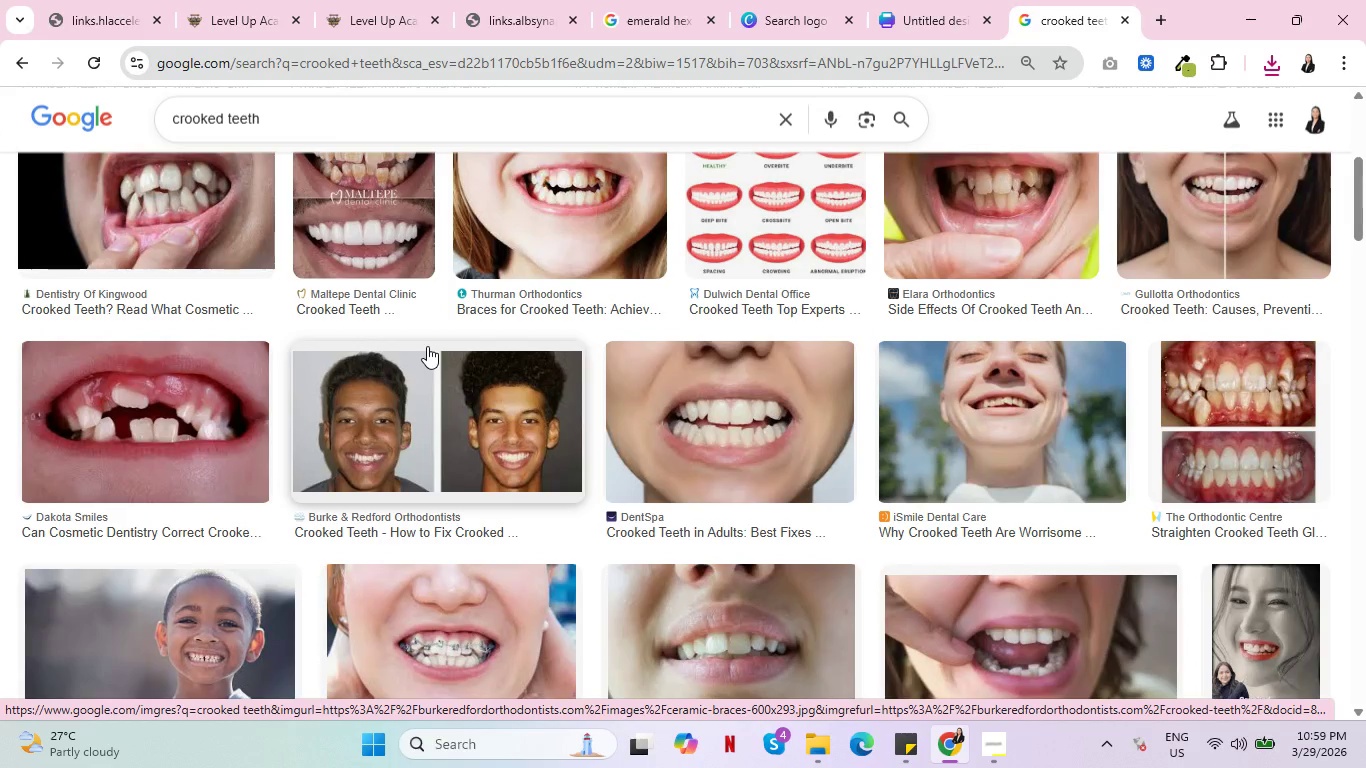 
scroll: coordinate [432, 339], scroll_direction: up, amount: 5.0
 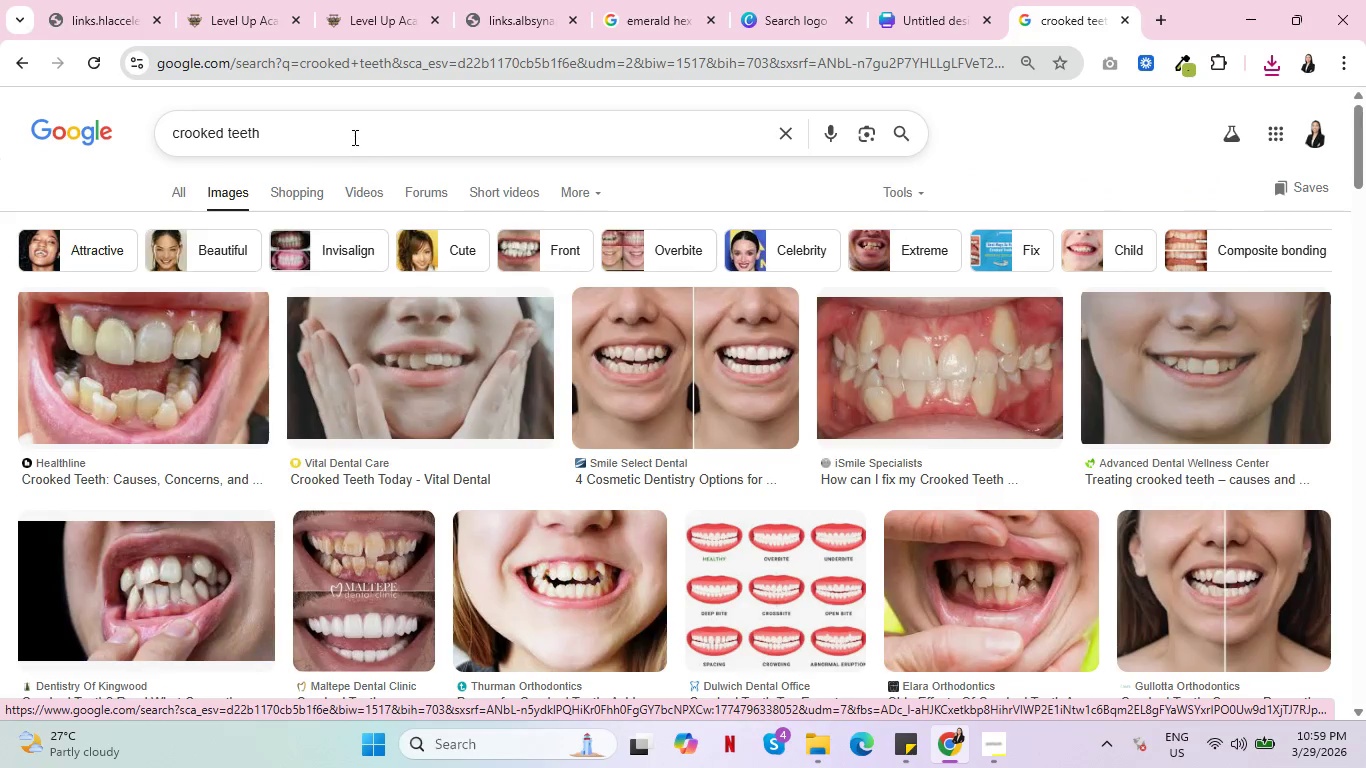 
left_click([353, 136])
 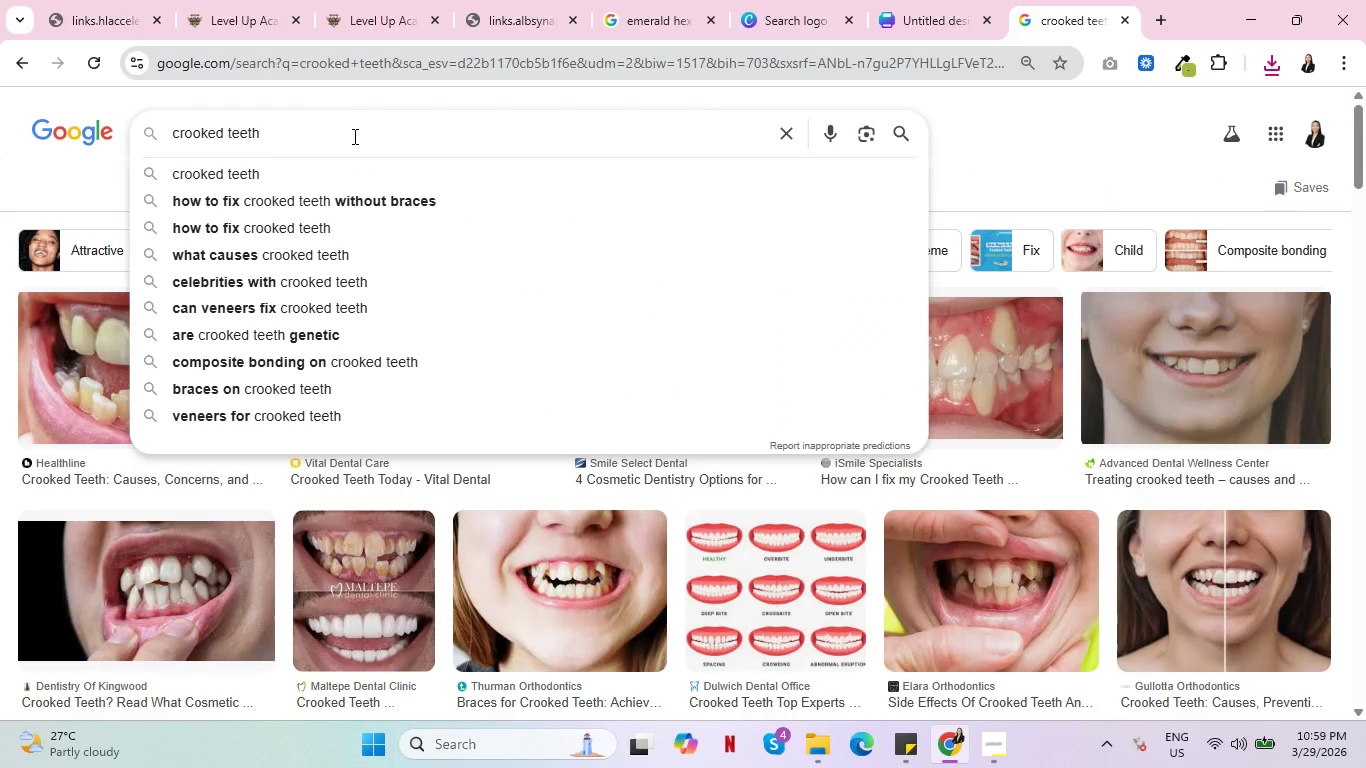 
type( vs)
 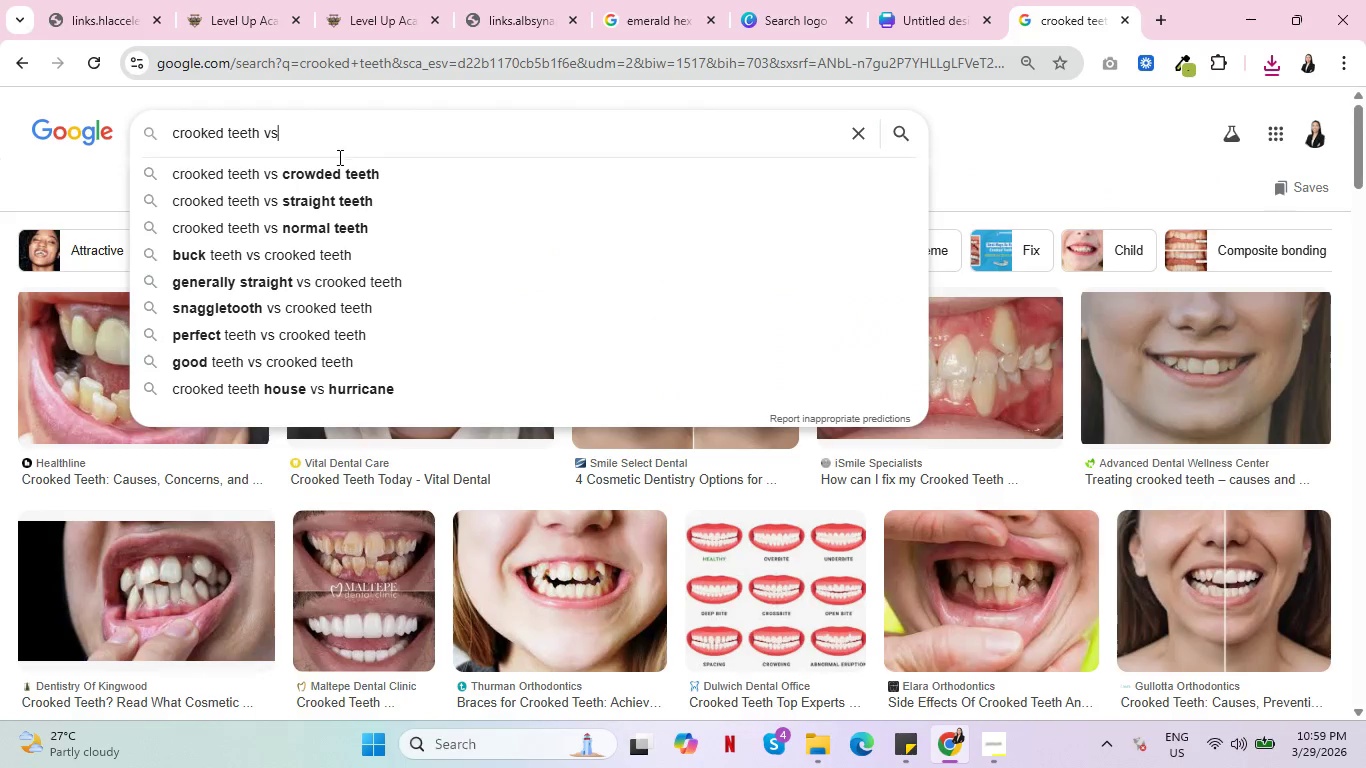 
left_click([329, 196])
 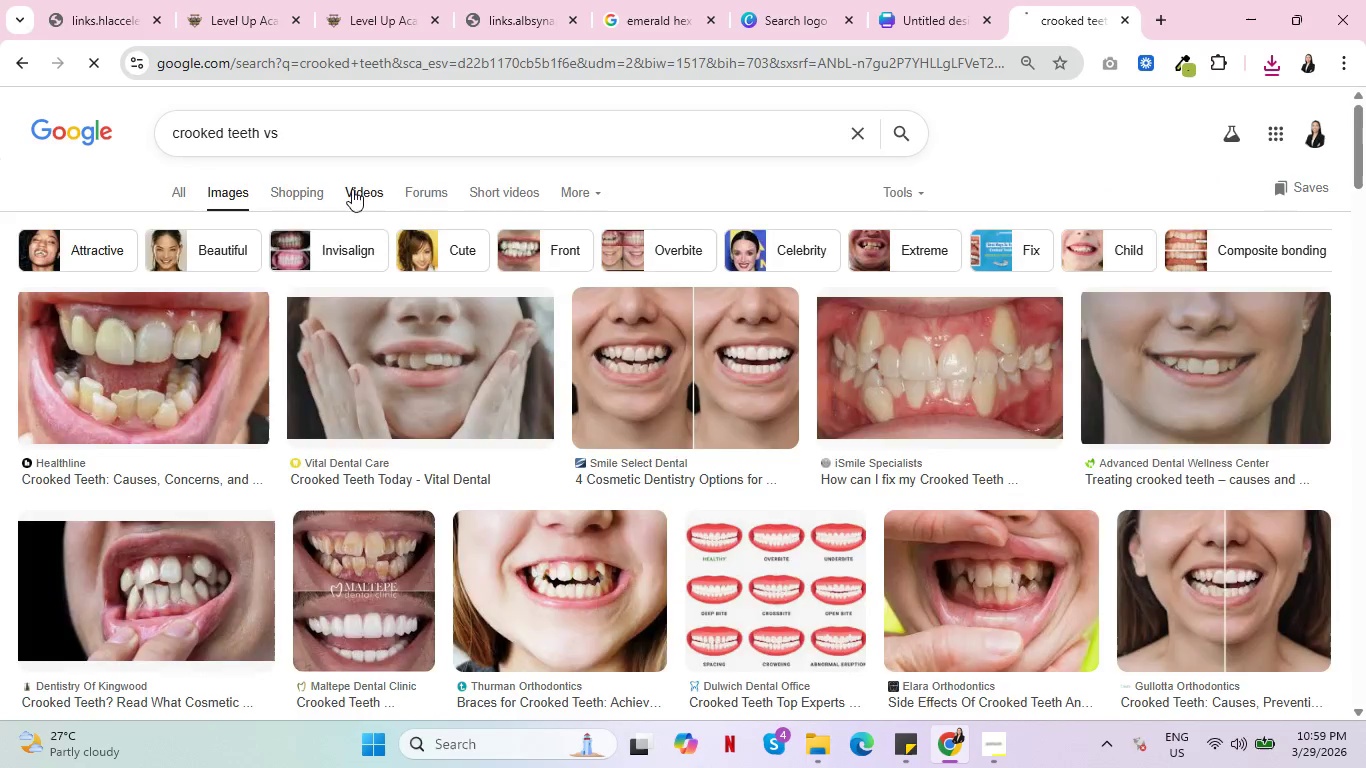 
mouse_move([328, 196])
 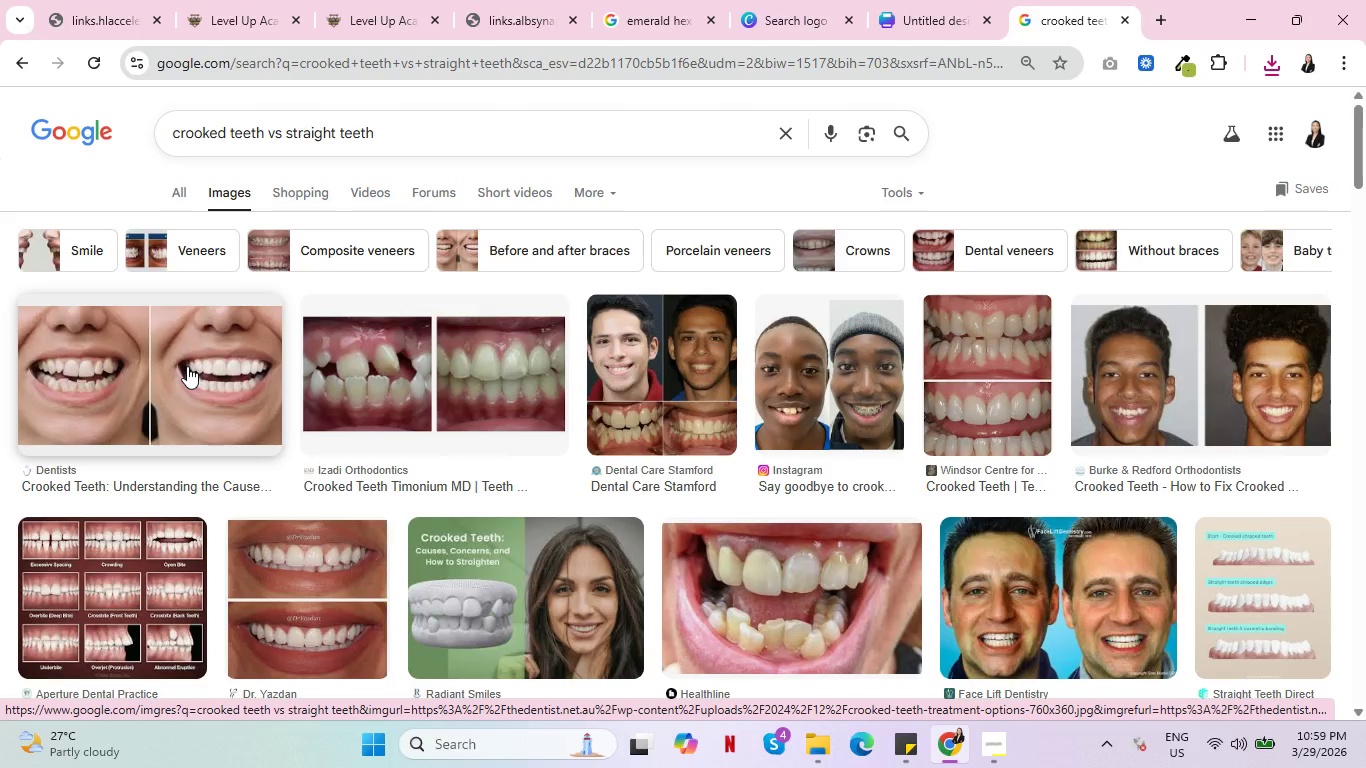 
wait(7.95)
 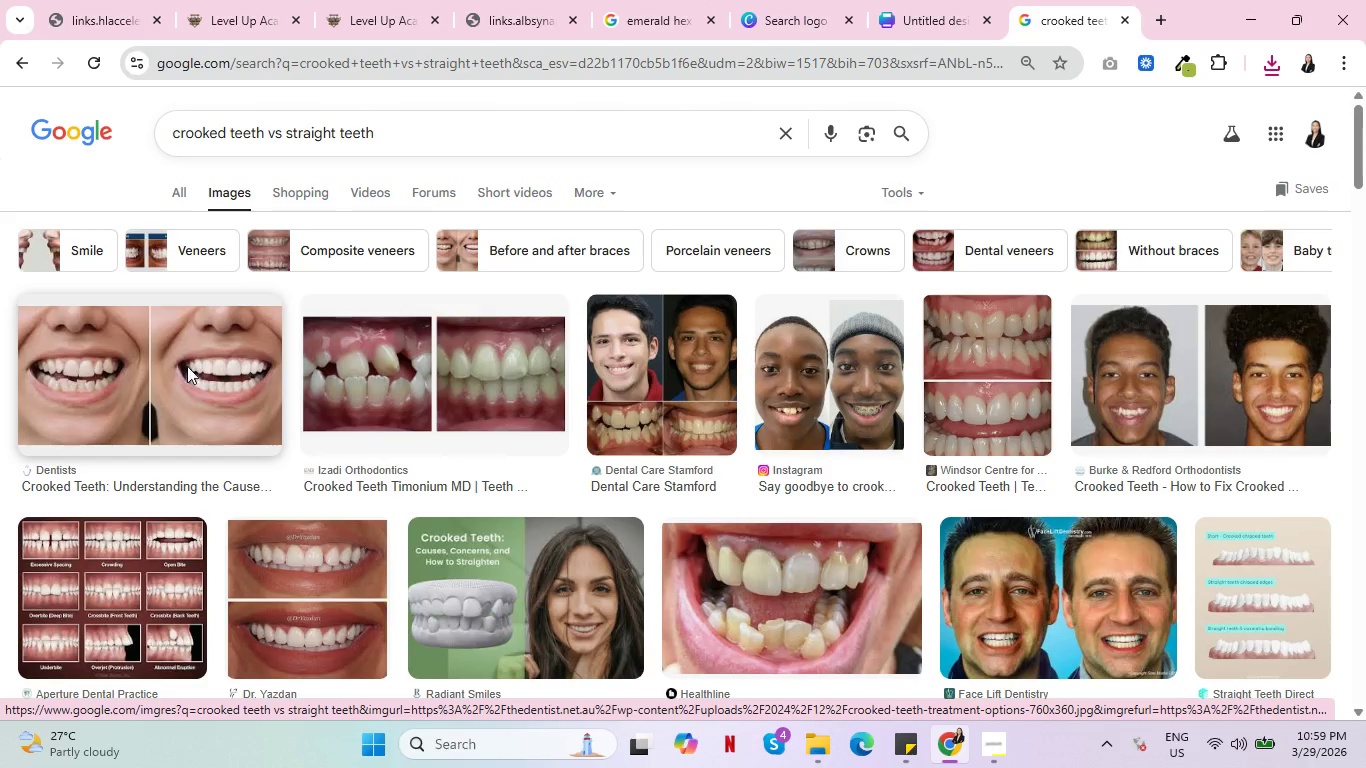 
left_click([187, 366])
 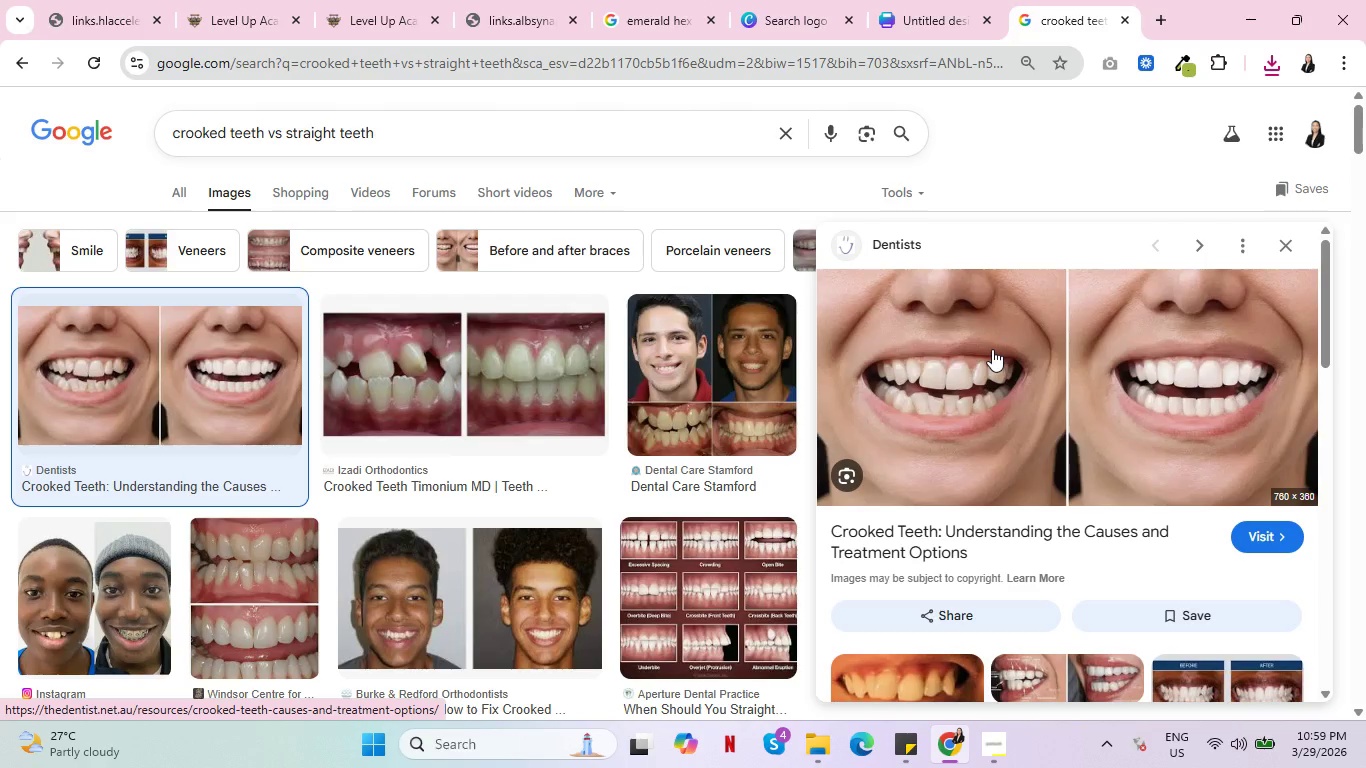 
wait(5.3)
 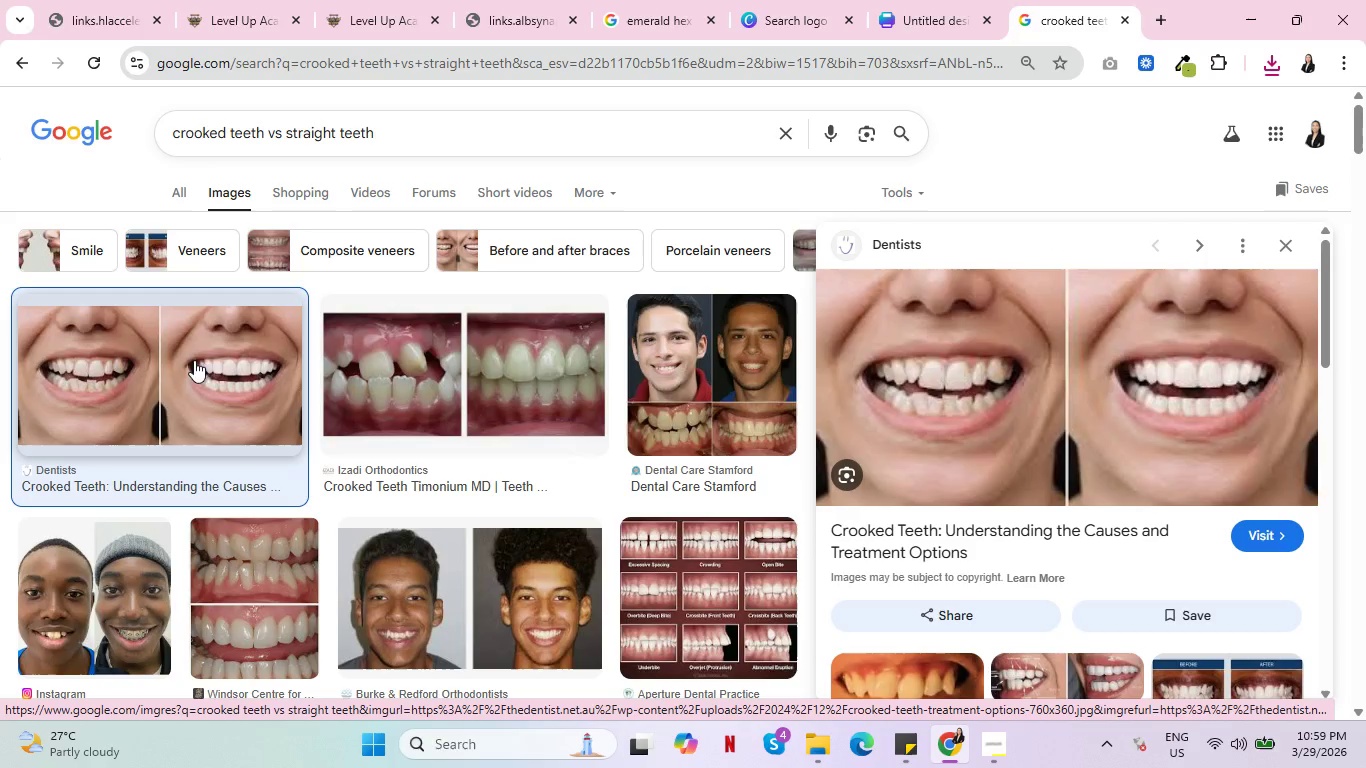 
left_click([992, 349])
 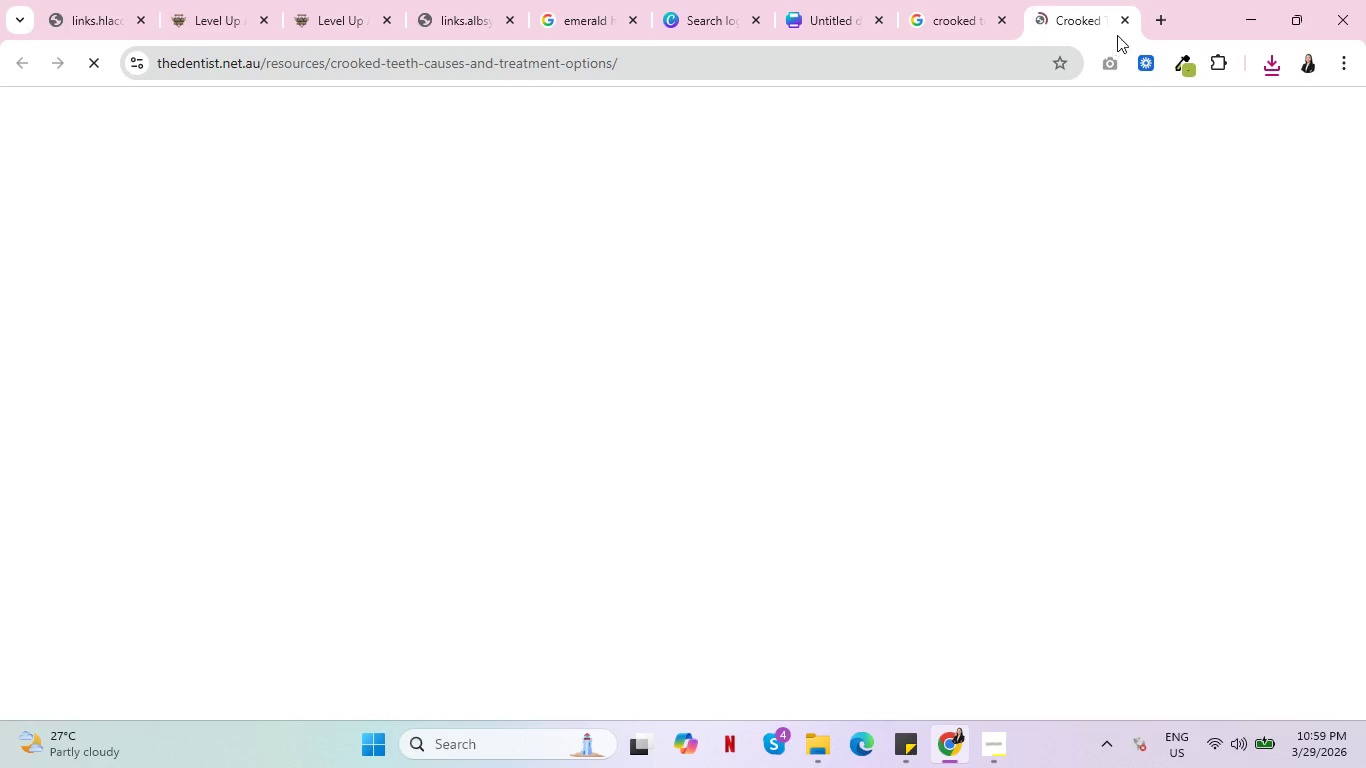 
left_click([1123, 17])
 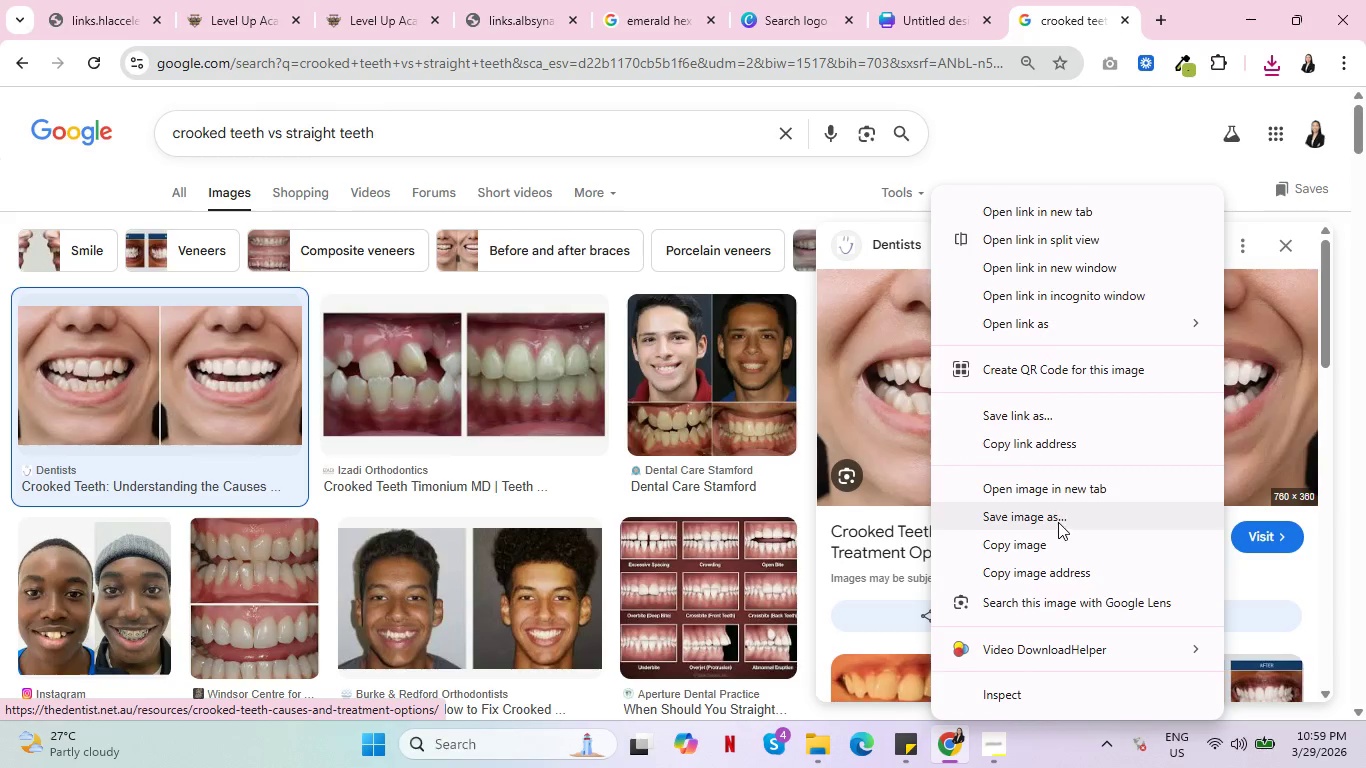 
left_click([1059, 520])
 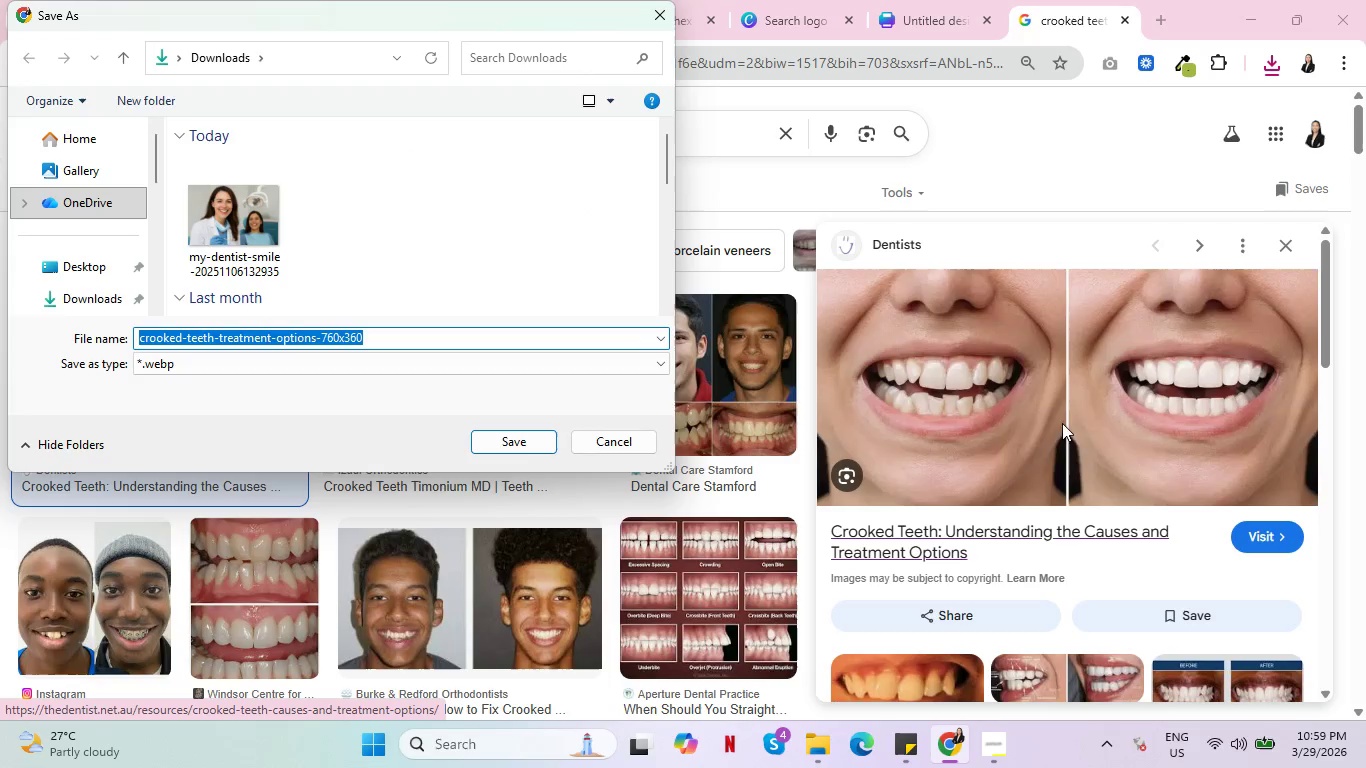 
left_click([499, 438])
 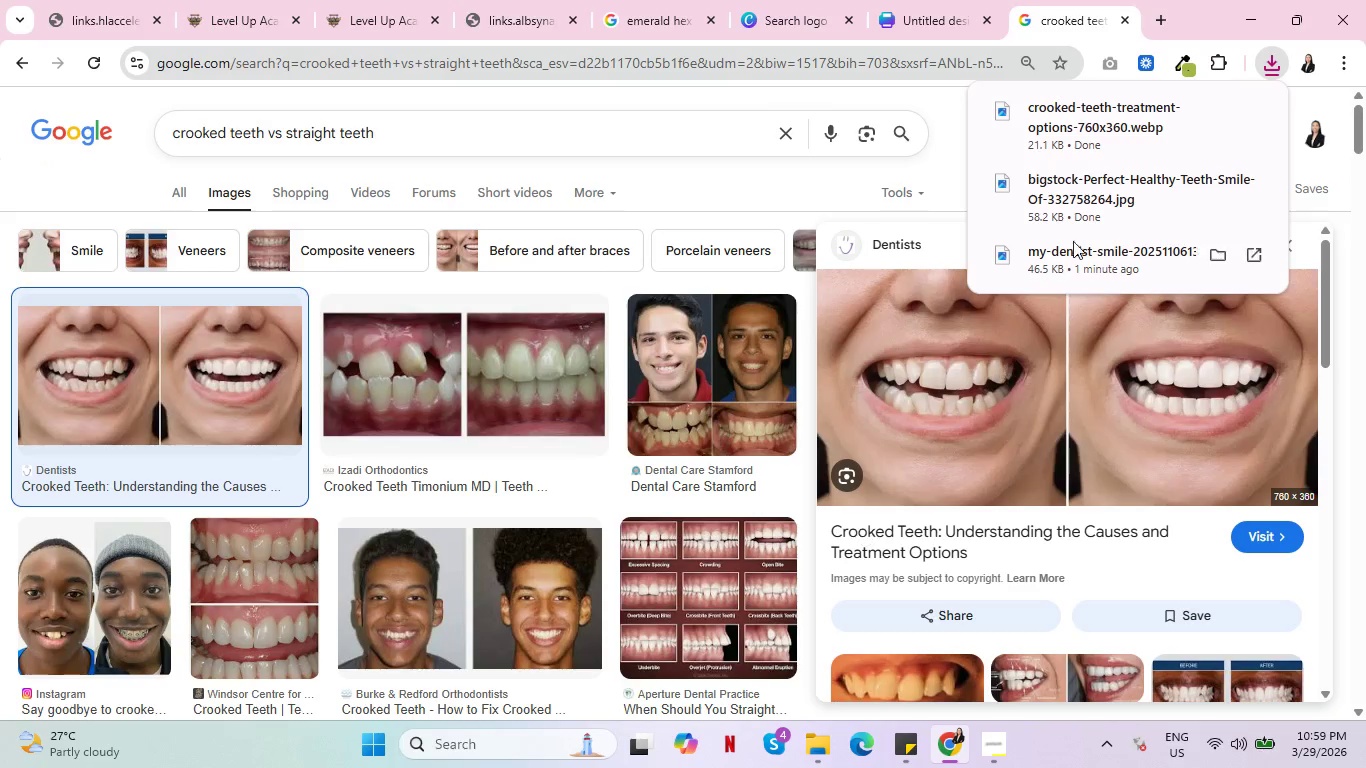 
left_click([1083, 113])
 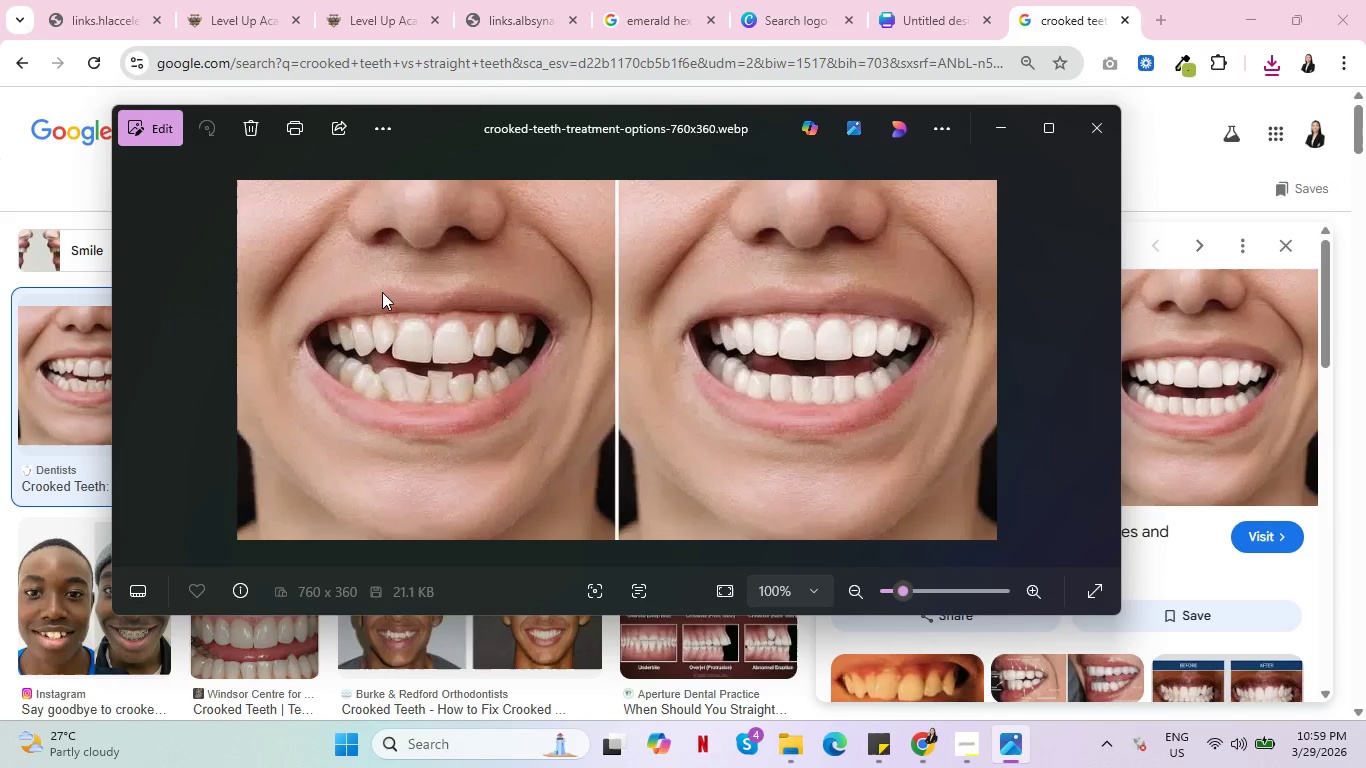 
left_click([166, 129])
 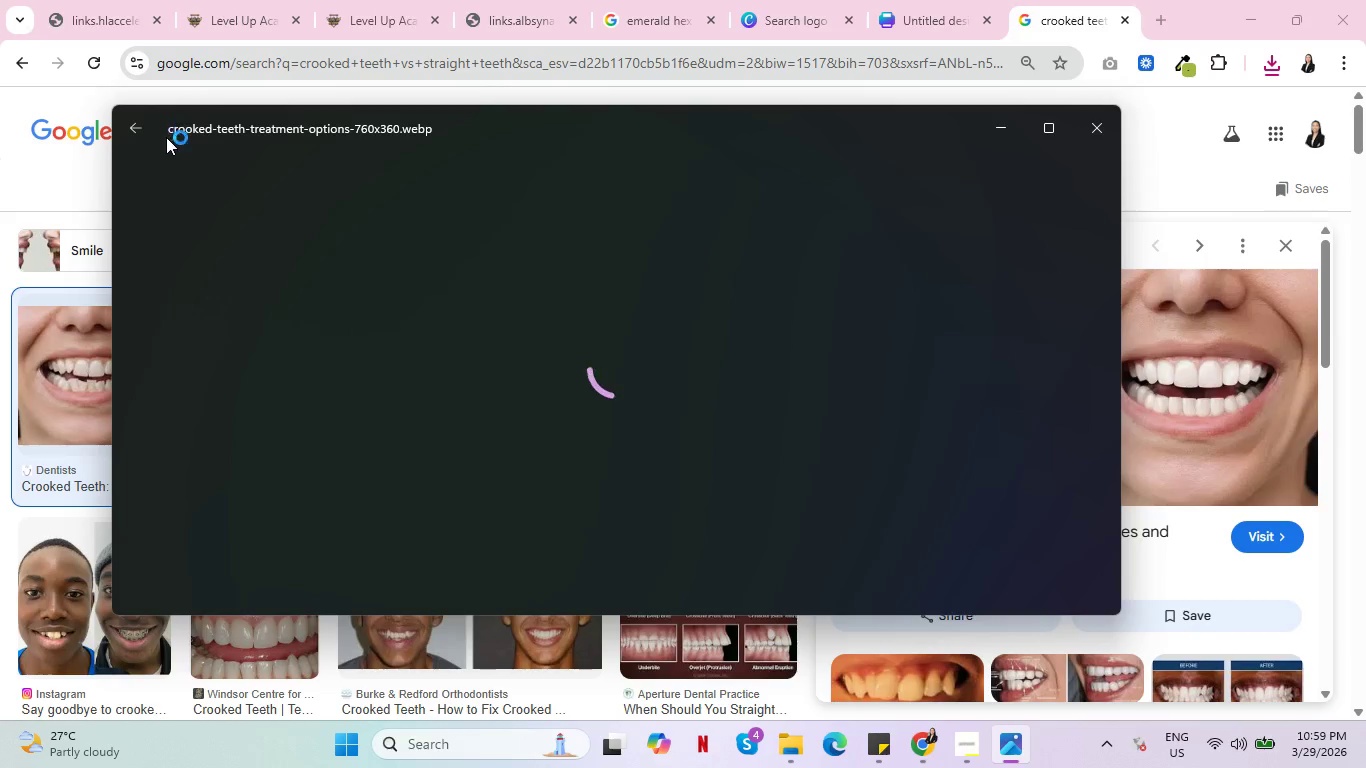 
mouse_move([721, 337])
 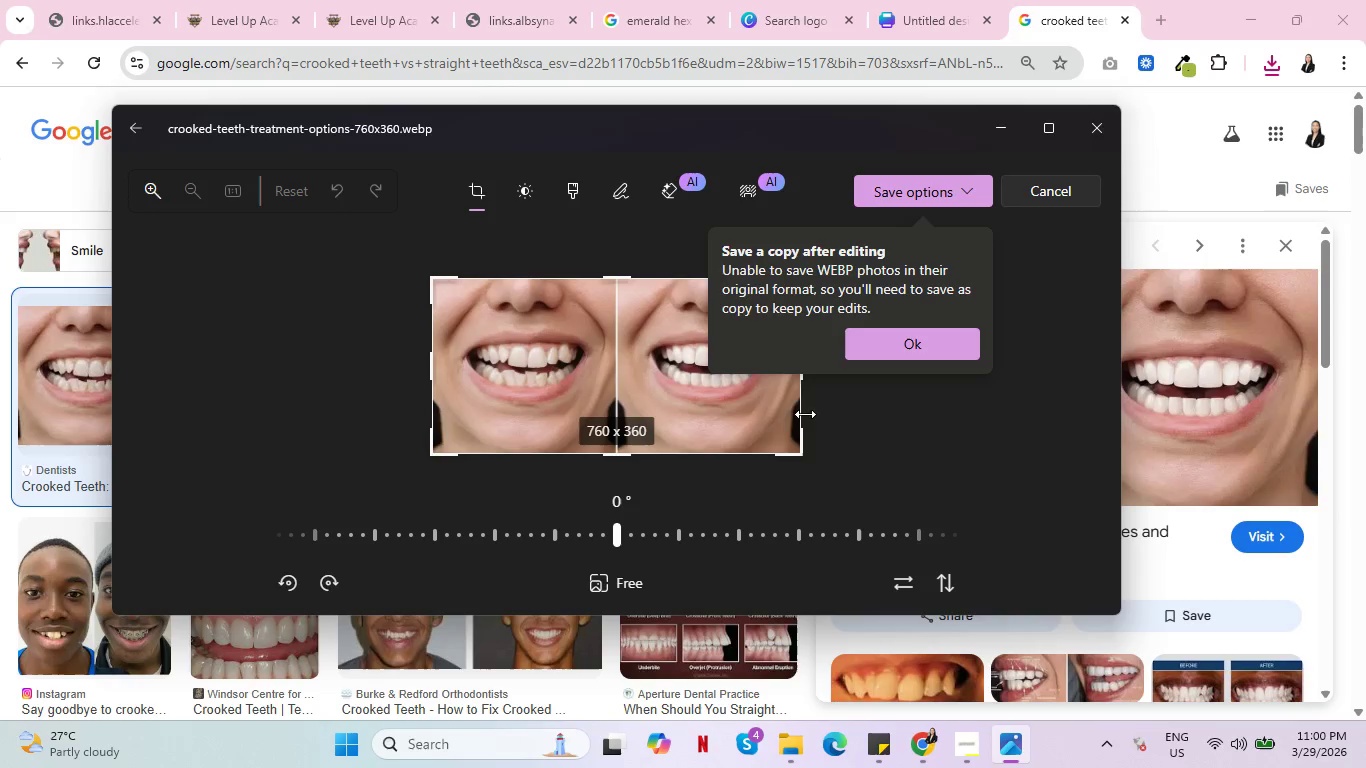 
mouse_move([824, 427])
 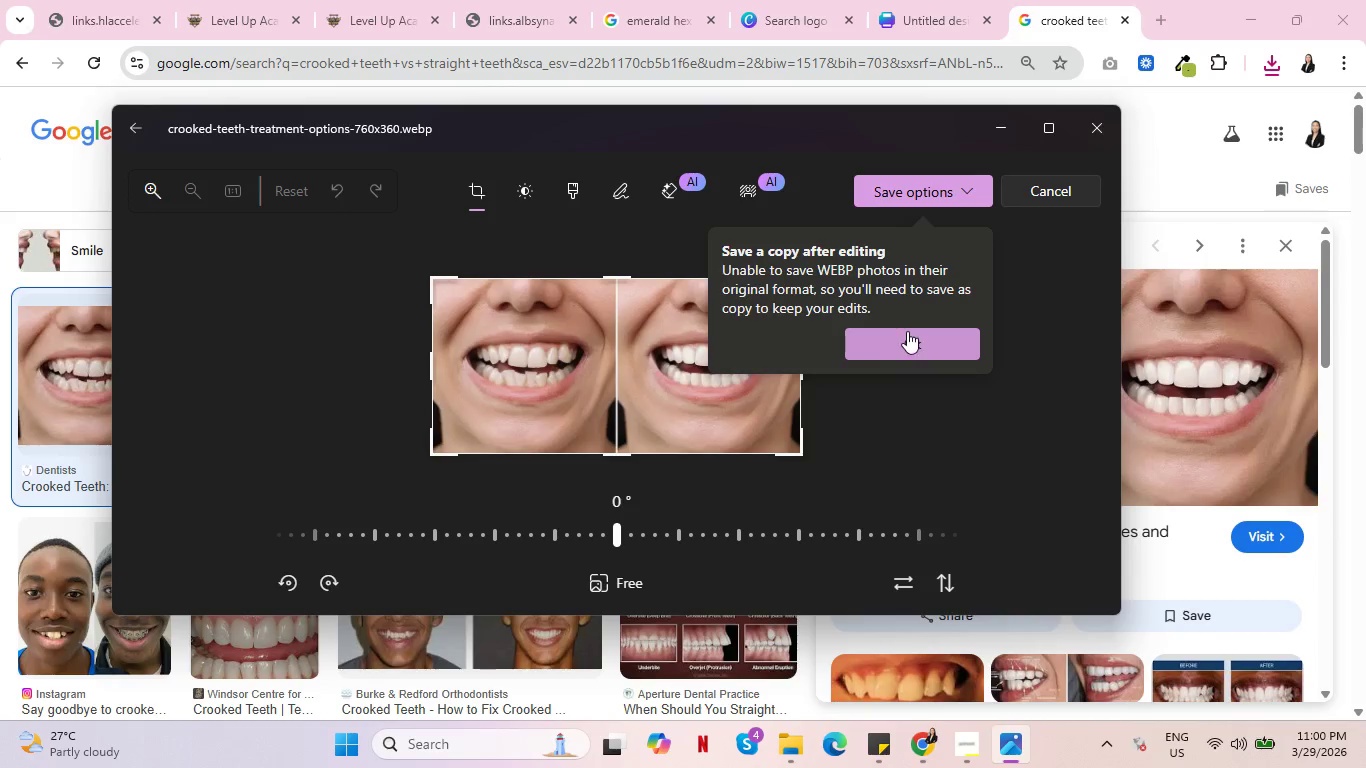 
left_click([908, 330])
 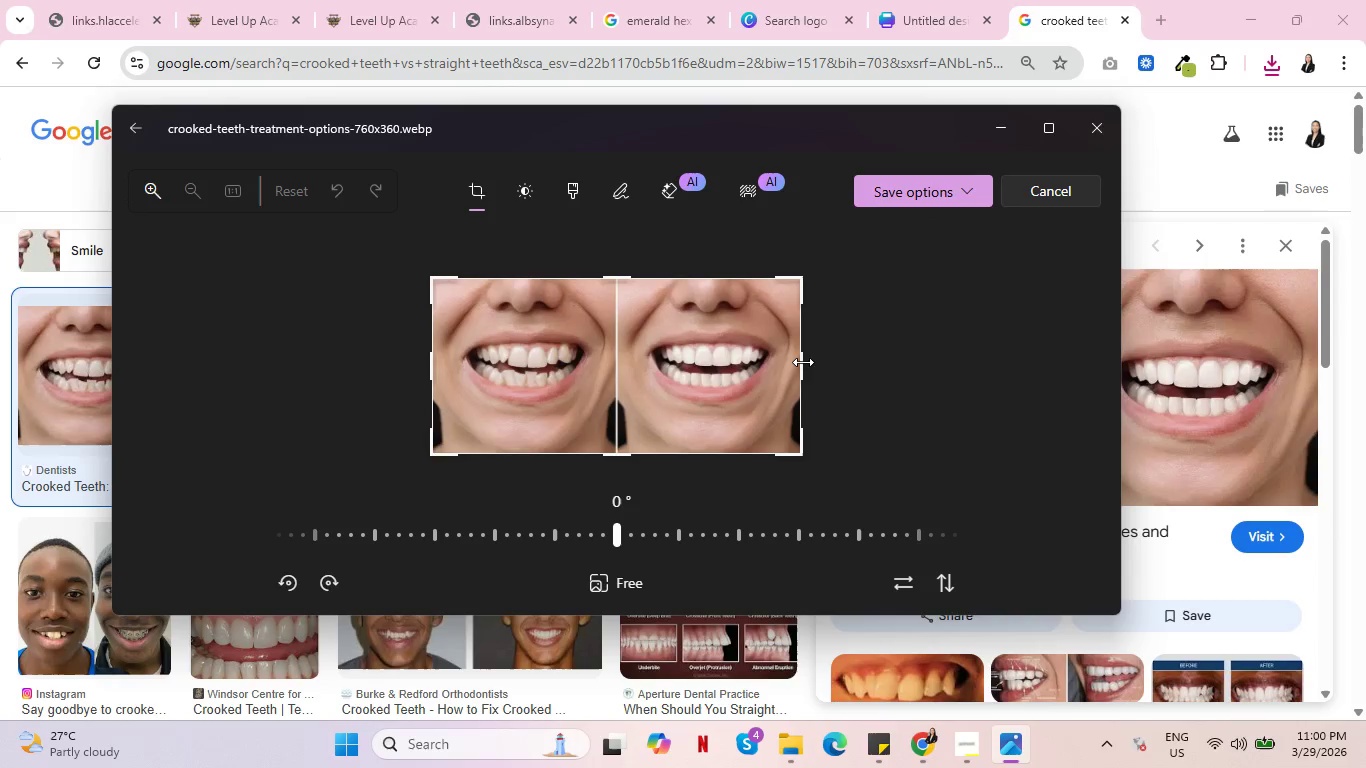 
left_click_drag(start_coordinate=[803, 362], to_coordinate=[620, 357])
 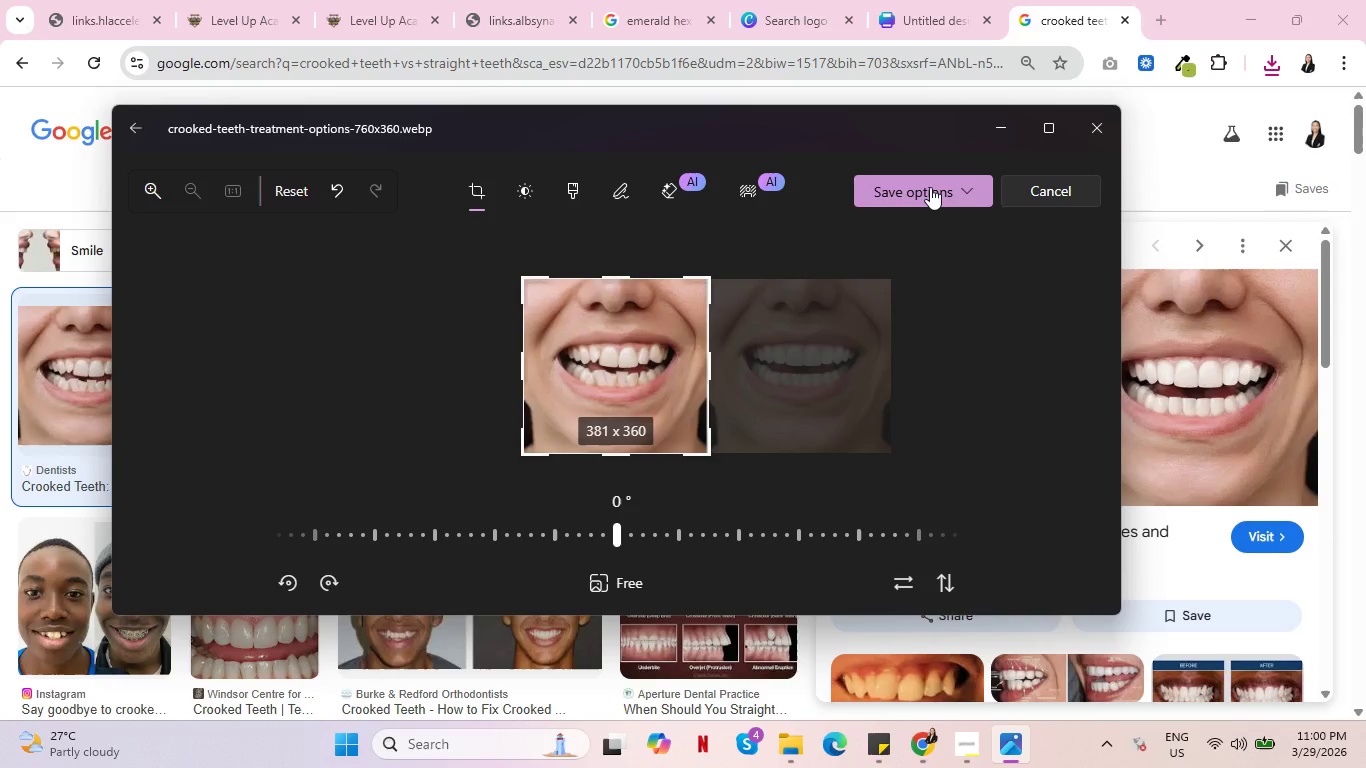 
left_click([930, 187])
 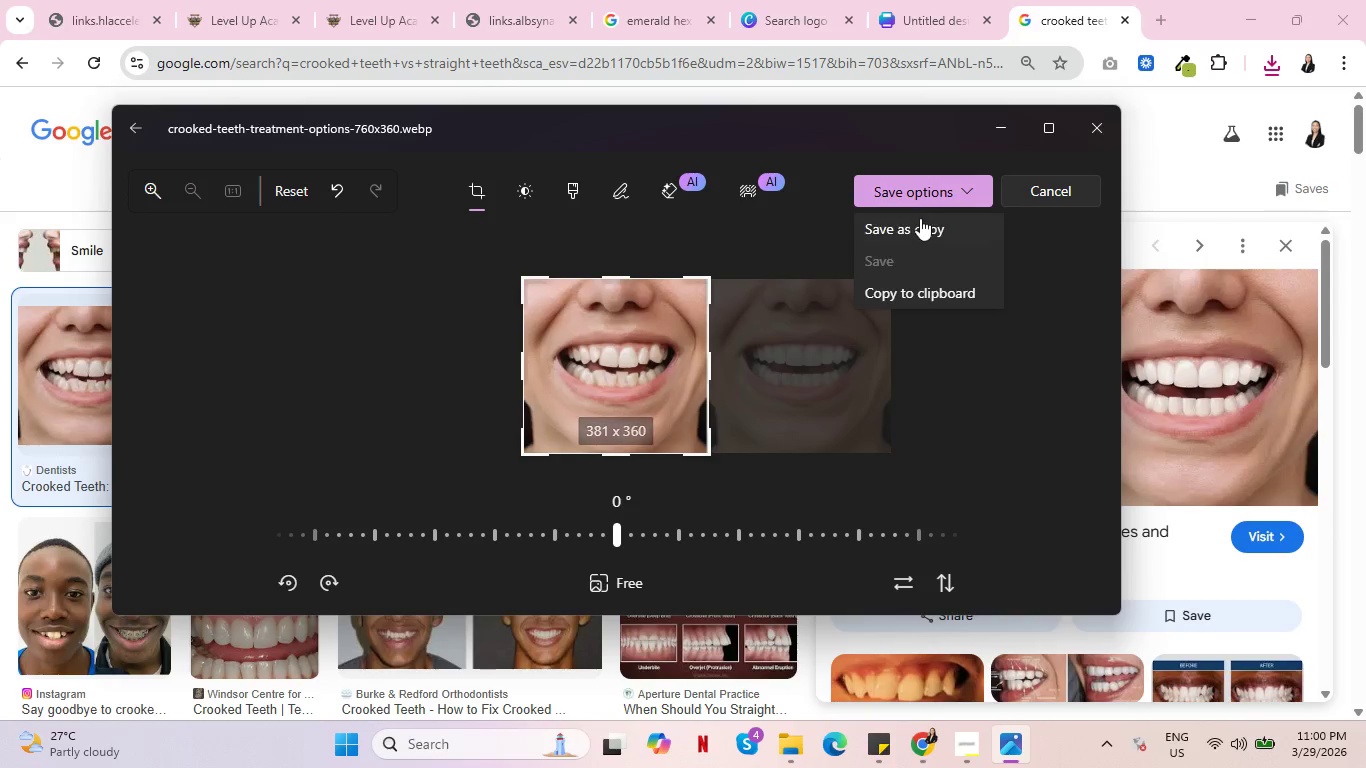 
left_click([920, 218])
 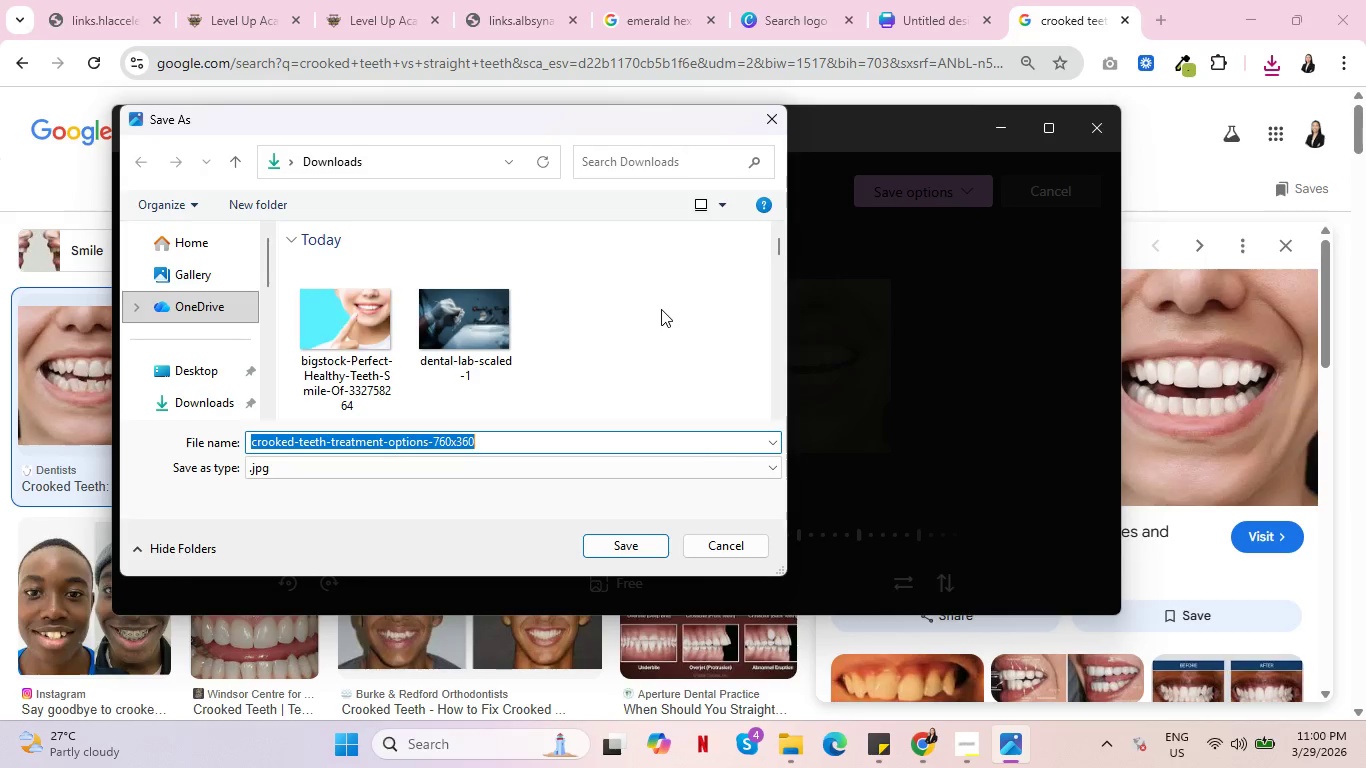 
type(crooked tte)
key(Backspace)
key(Backspace)
type(eeth)
 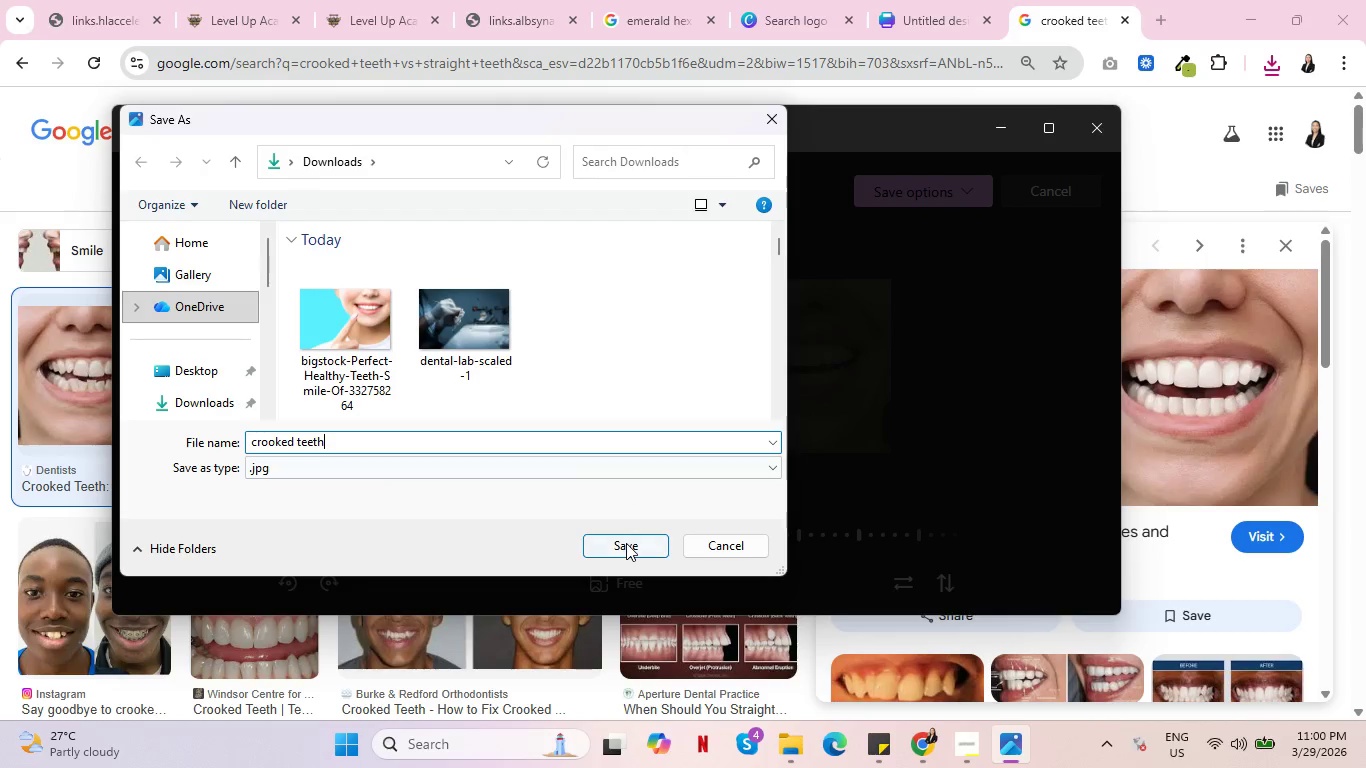 
left_click([626, 543])
 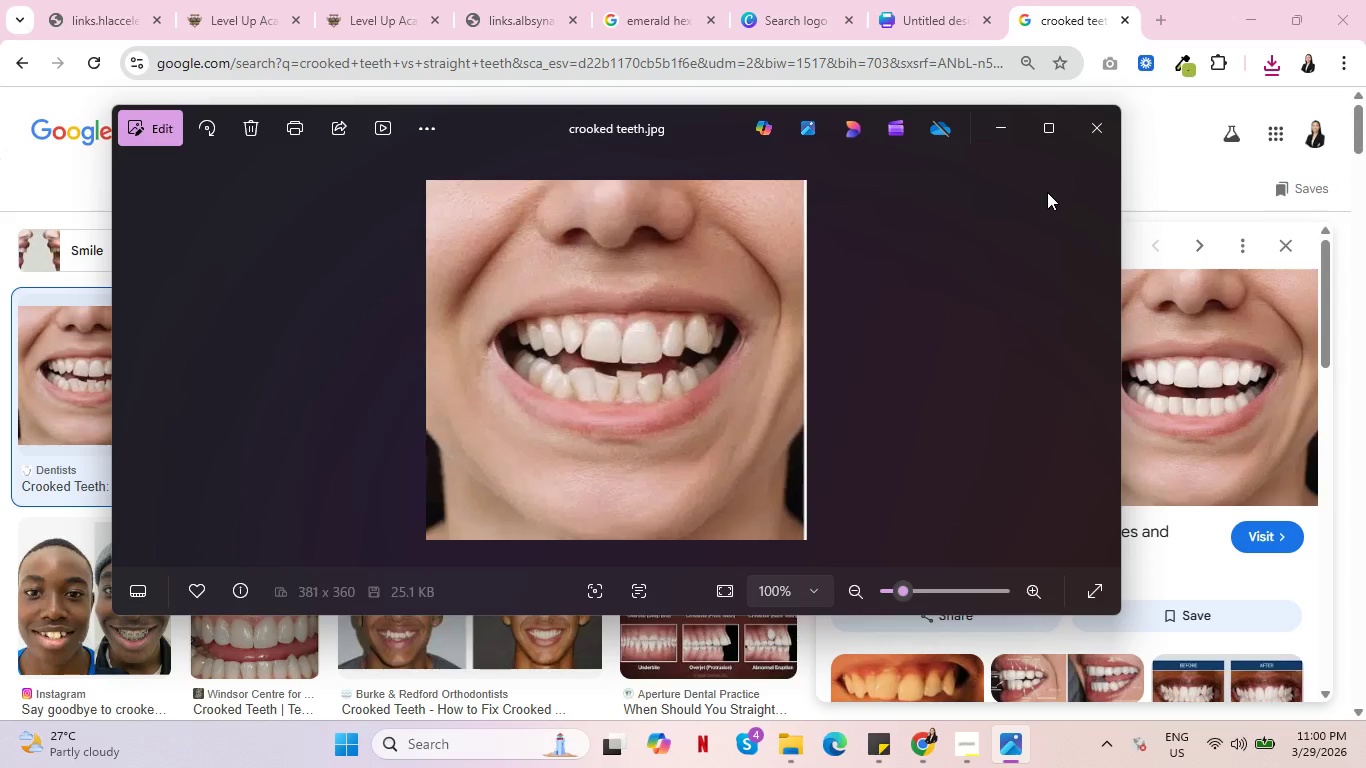 
left_click([154, 131])
 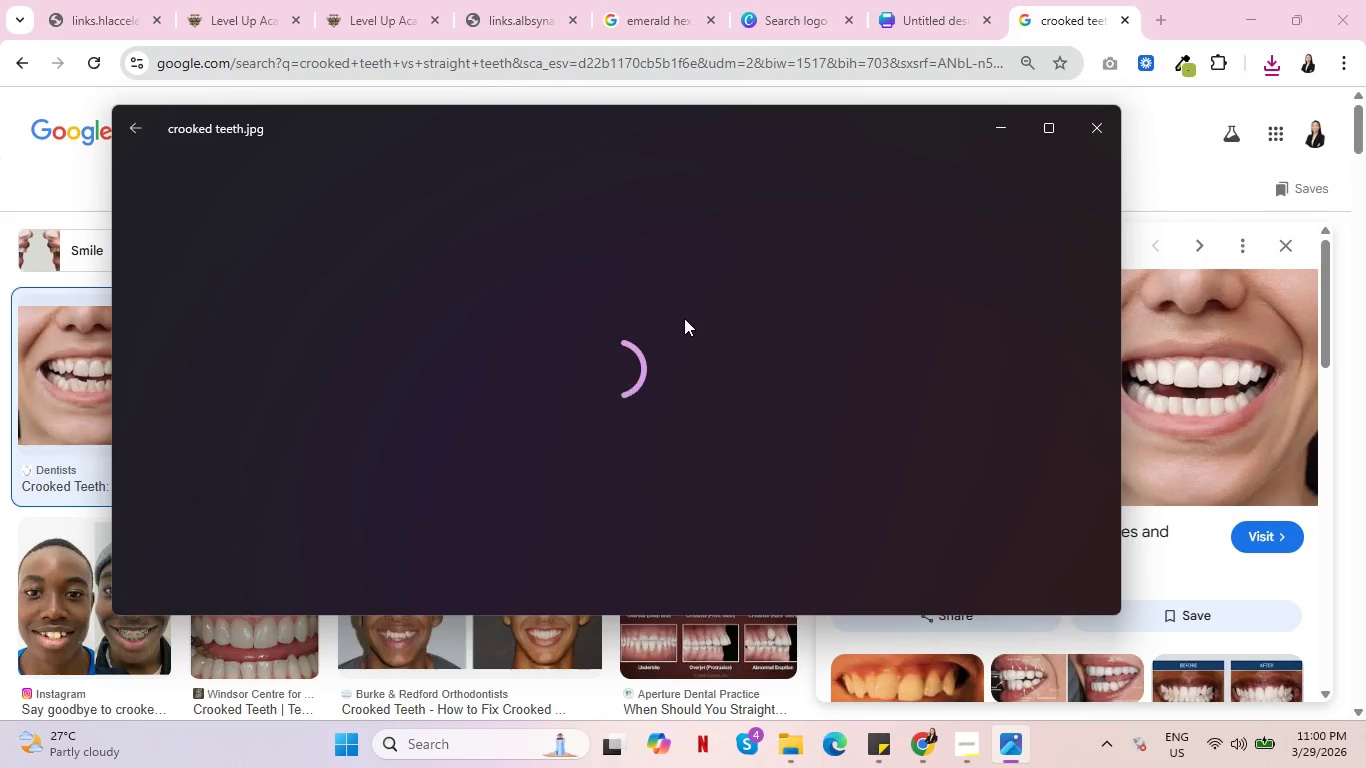 
mouse_move([712, 356])
 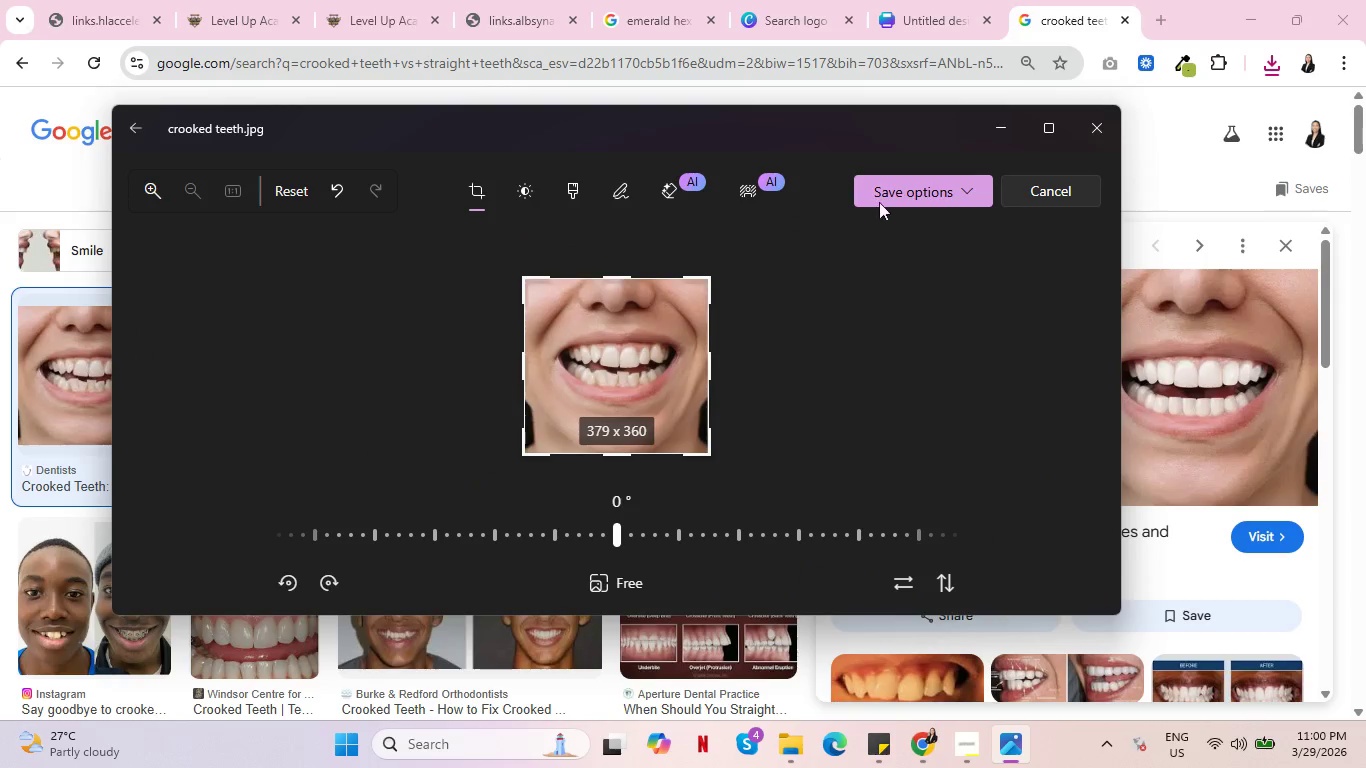 
left_click([894, 190])
 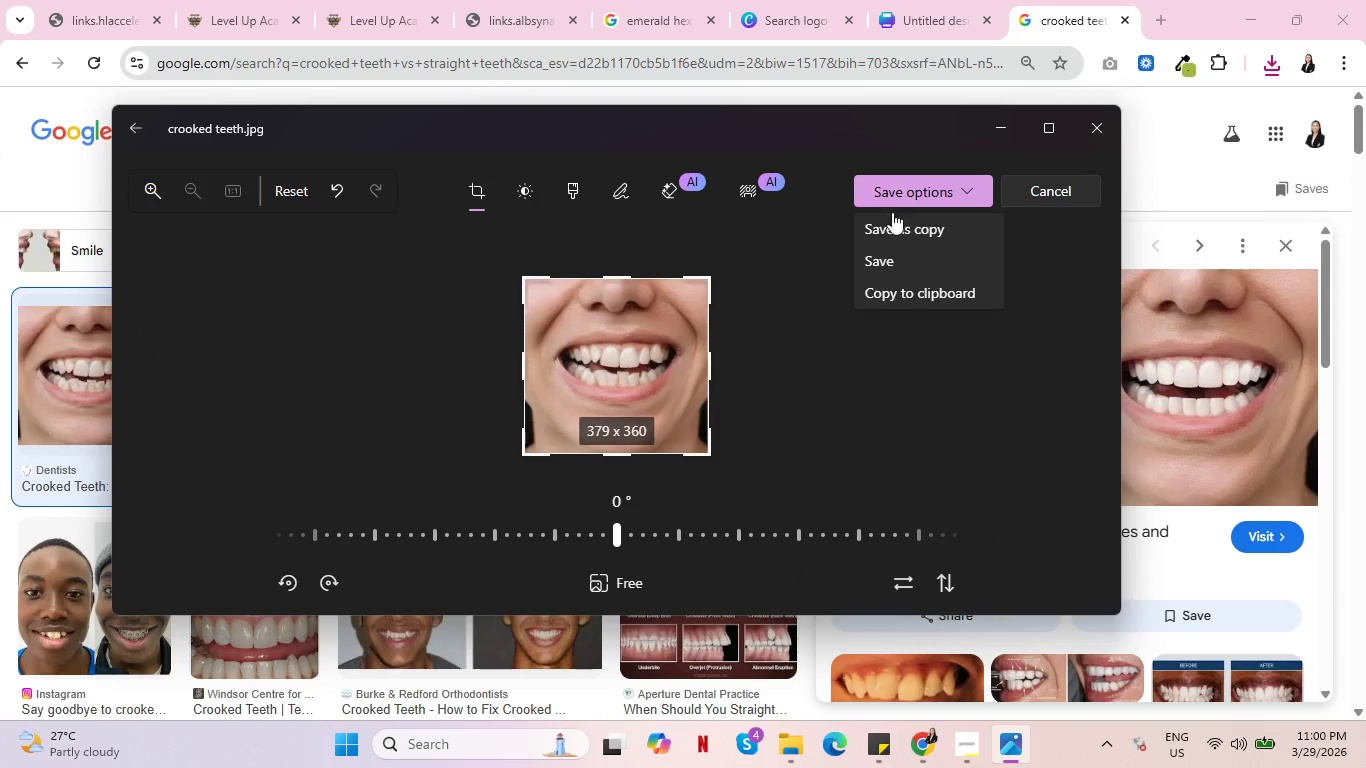 
left_click([887, 255])
 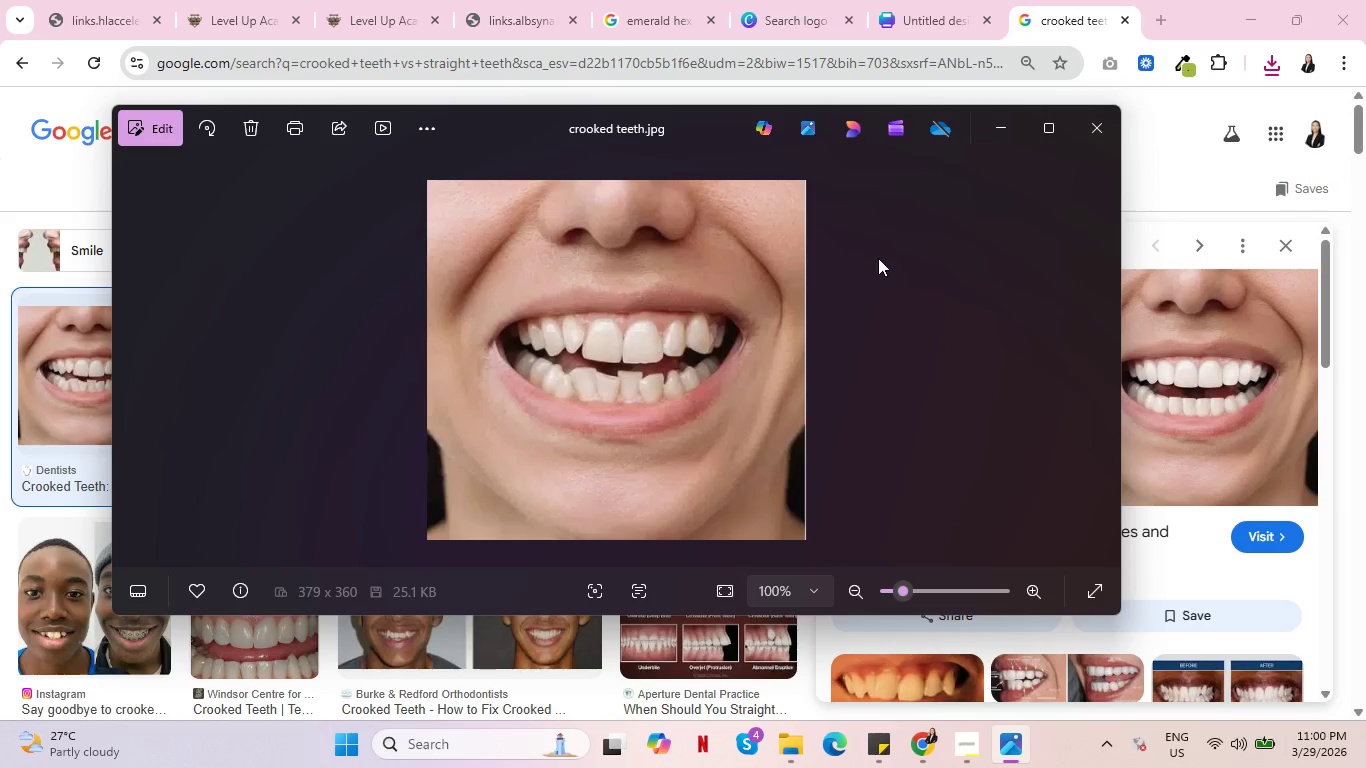 
left_click([141, 125])
 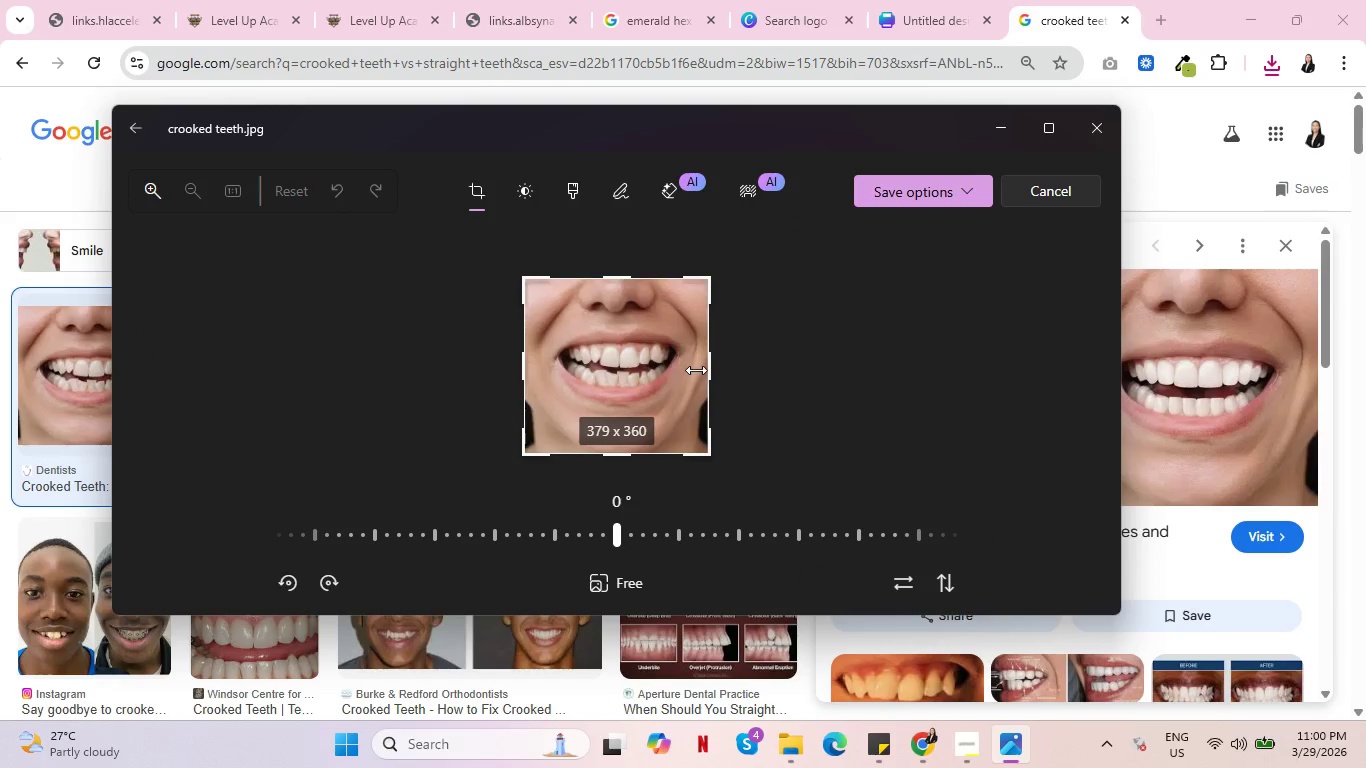 
left_click_drag(start_coordinate=[712, 369], to_coordinate=[709, 363])
 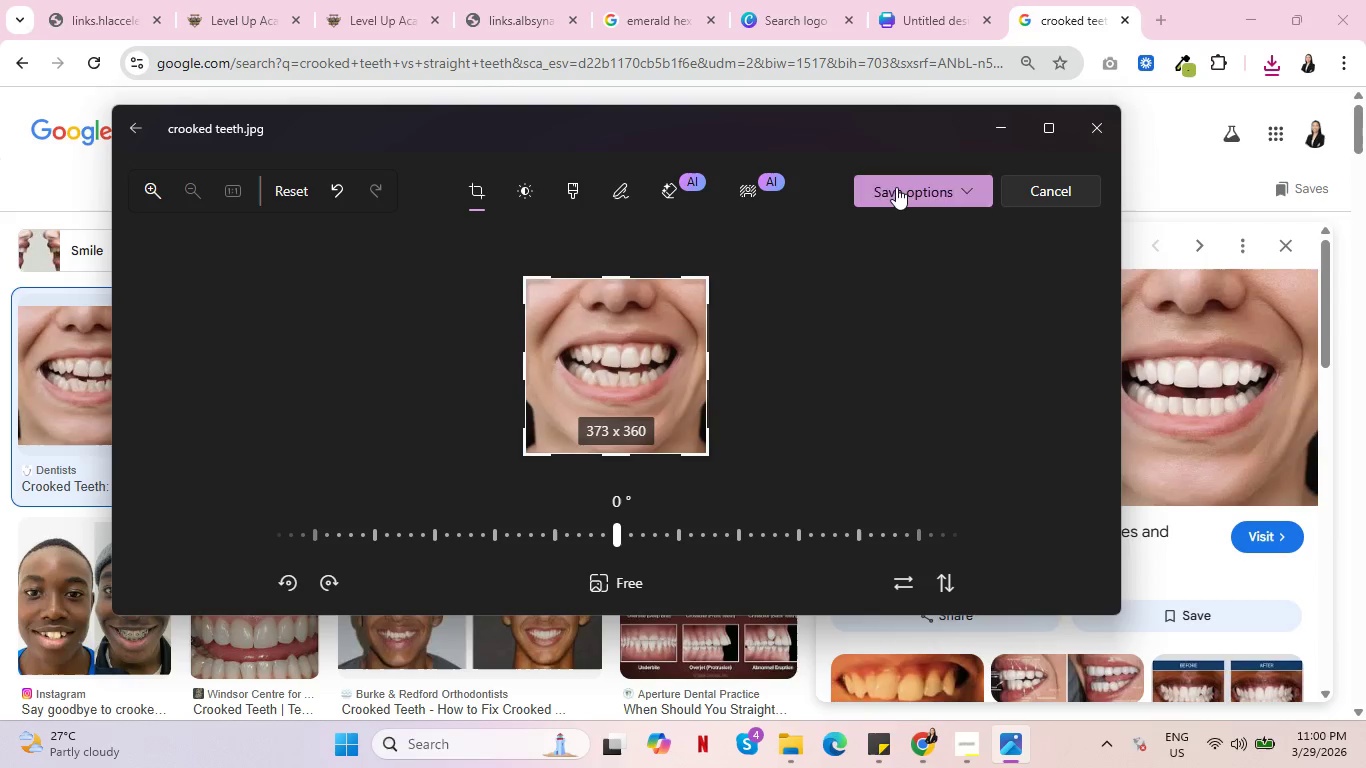 
left_click([896, 187])
 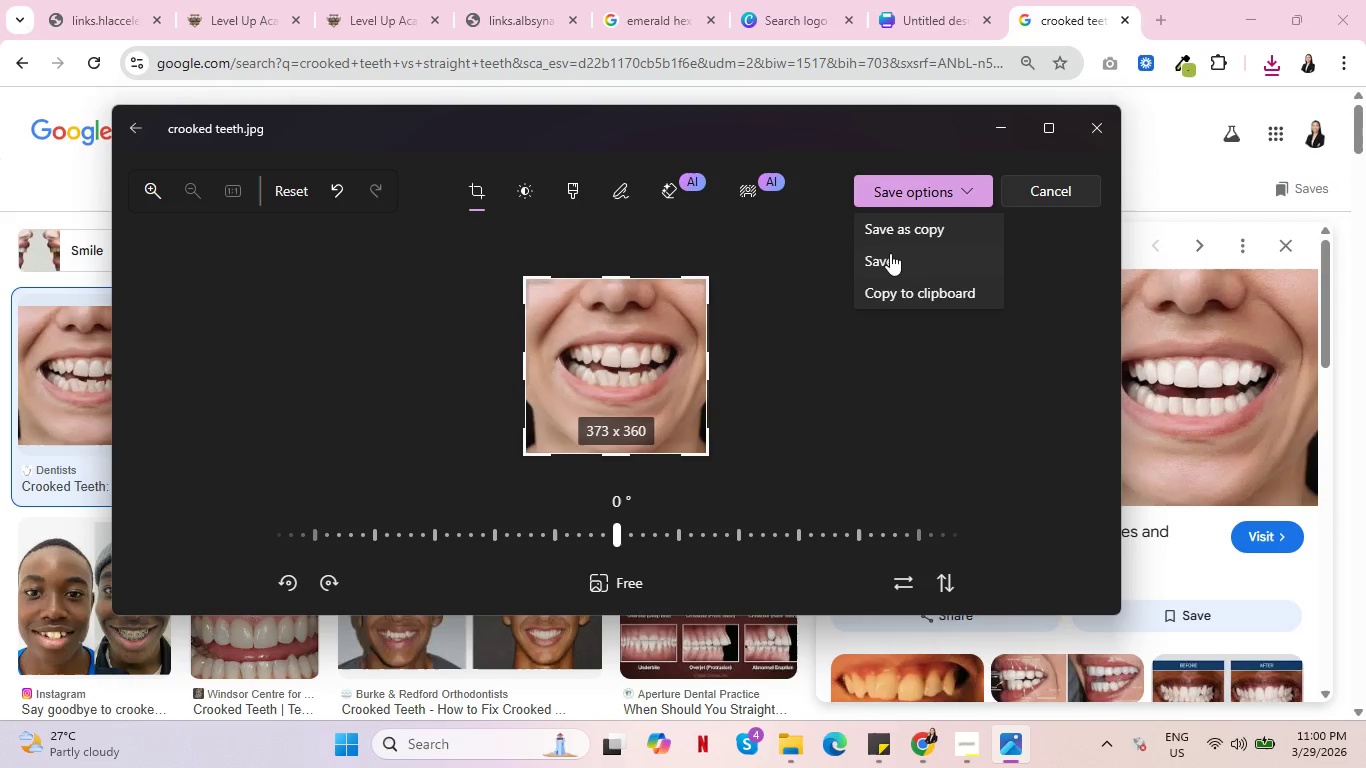 
left_click([890, 254])
 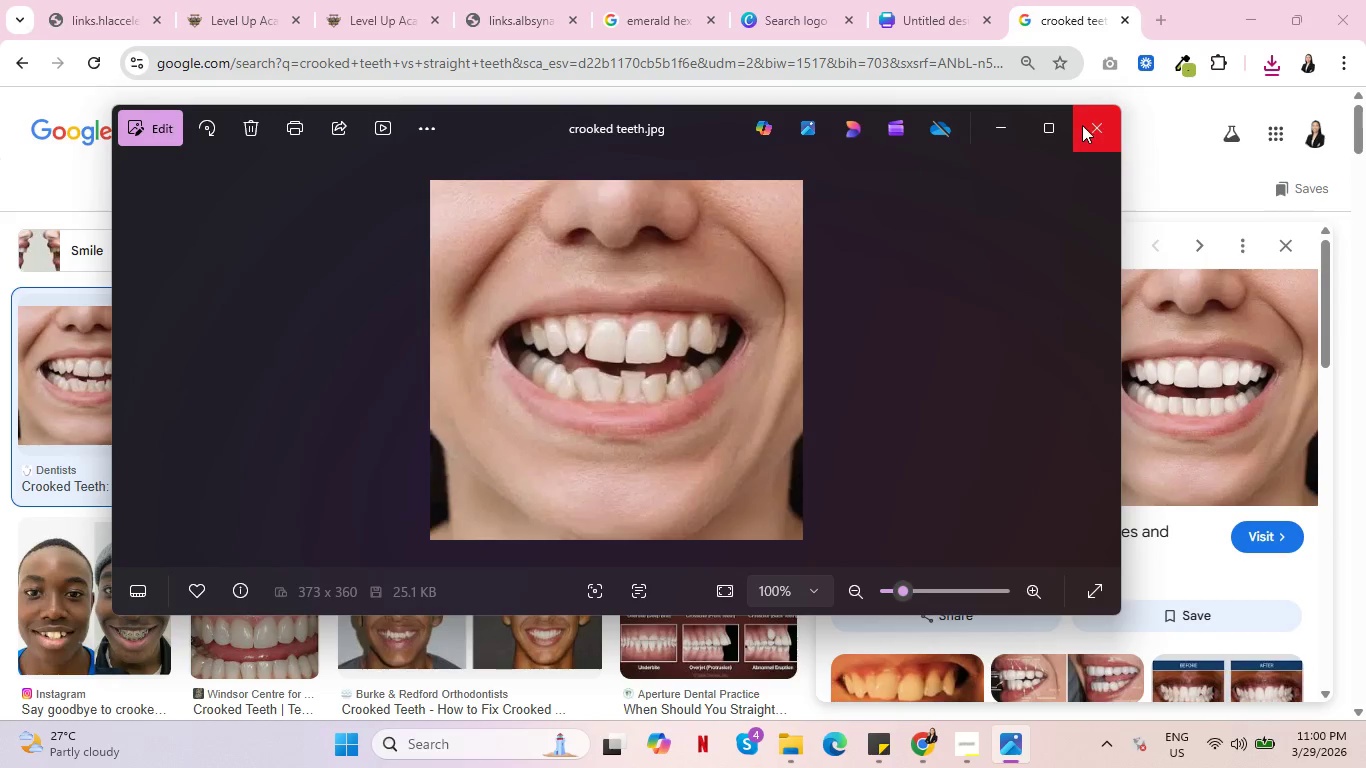 
wait(5.55)
 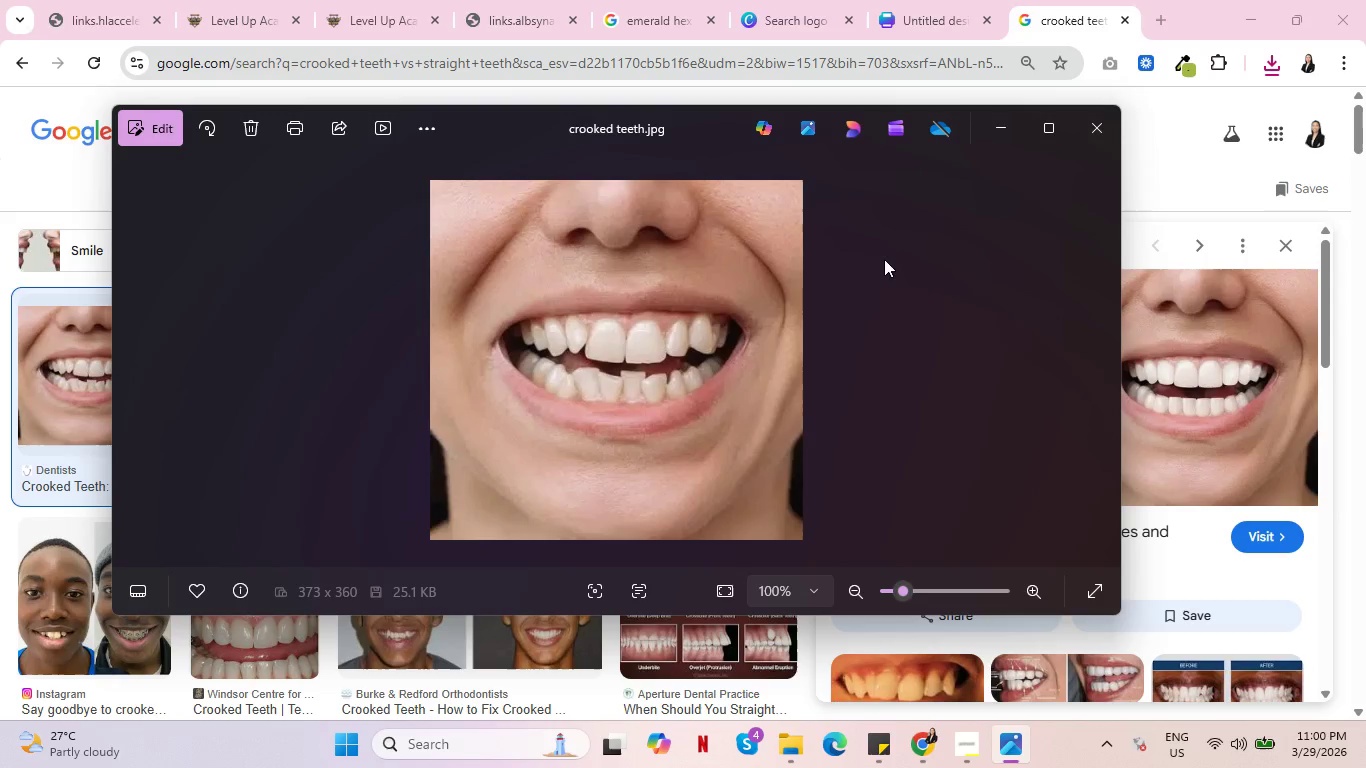 
left_click([1092, 126])
 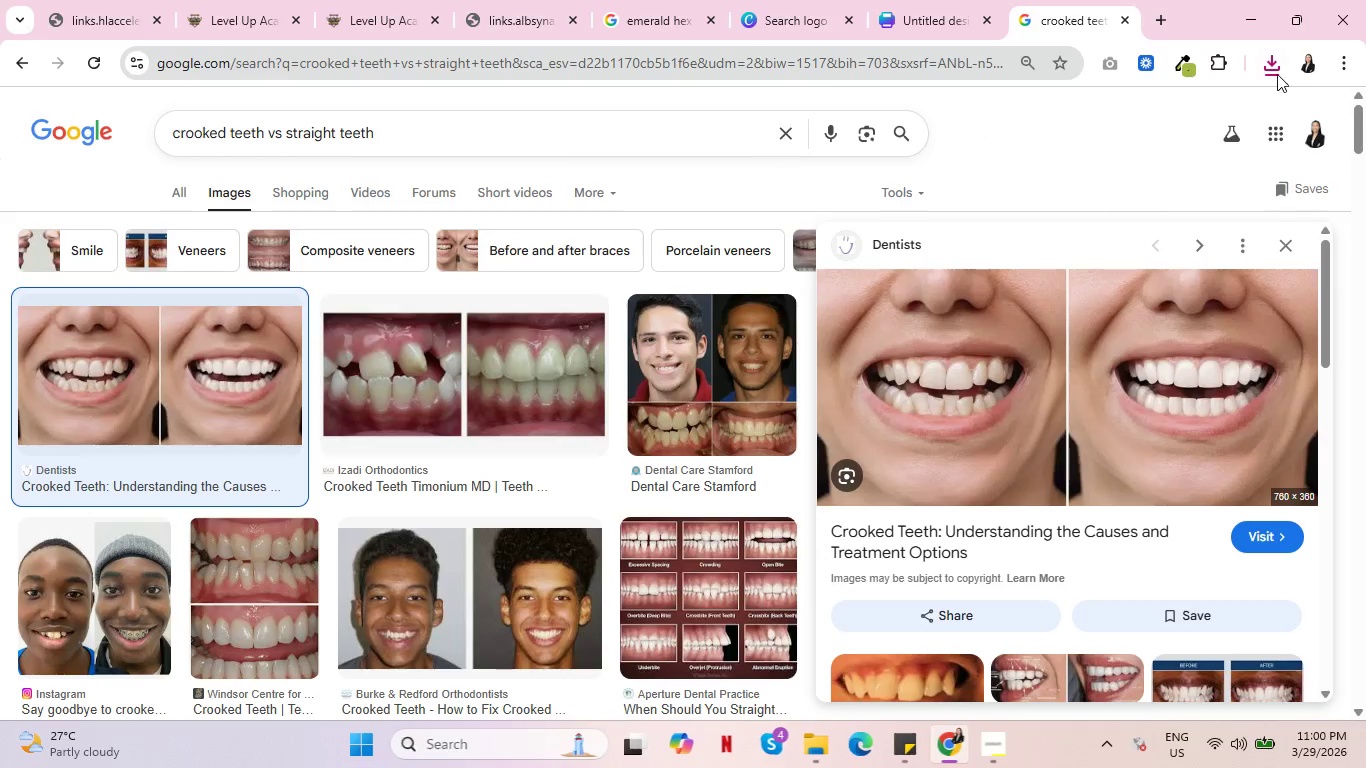 
left_click([1277, 67])
 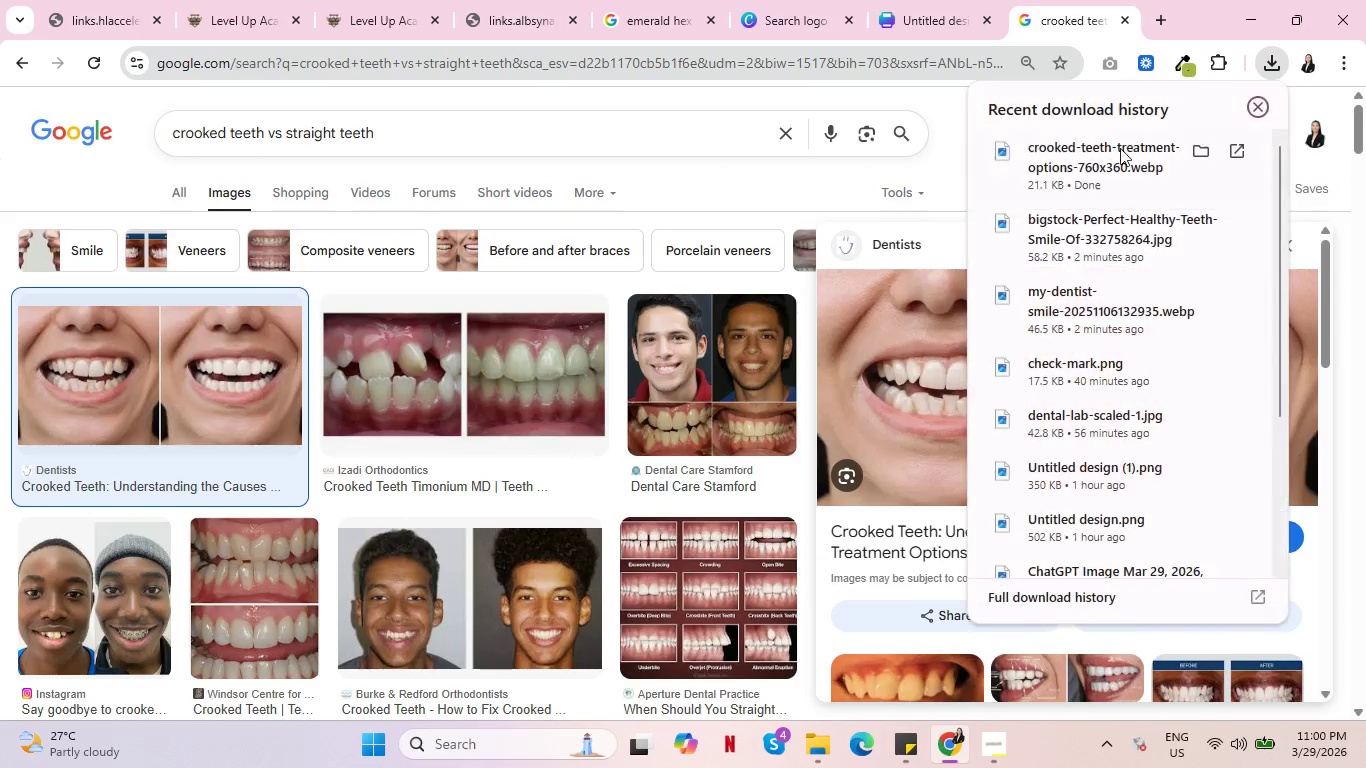 
left_click([1109, 155])
 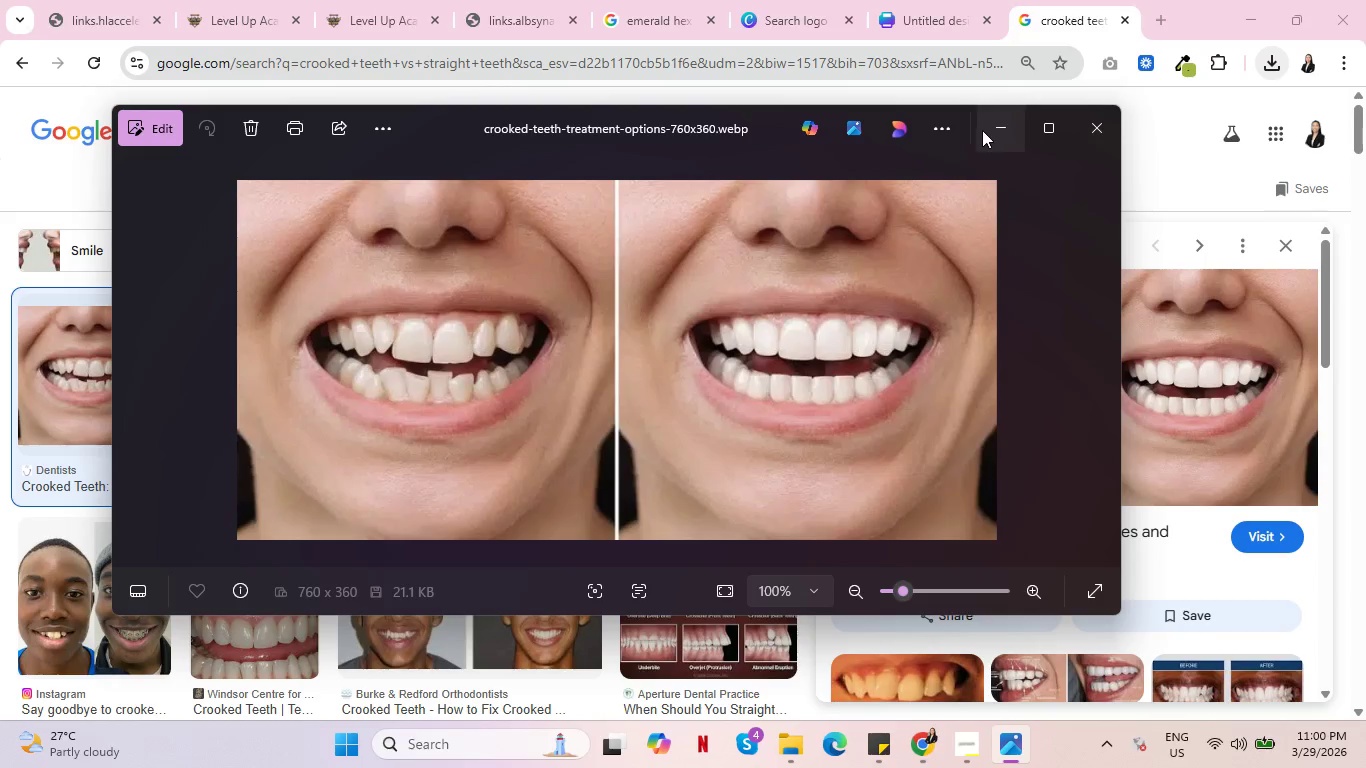 
left_click([142, 122])
 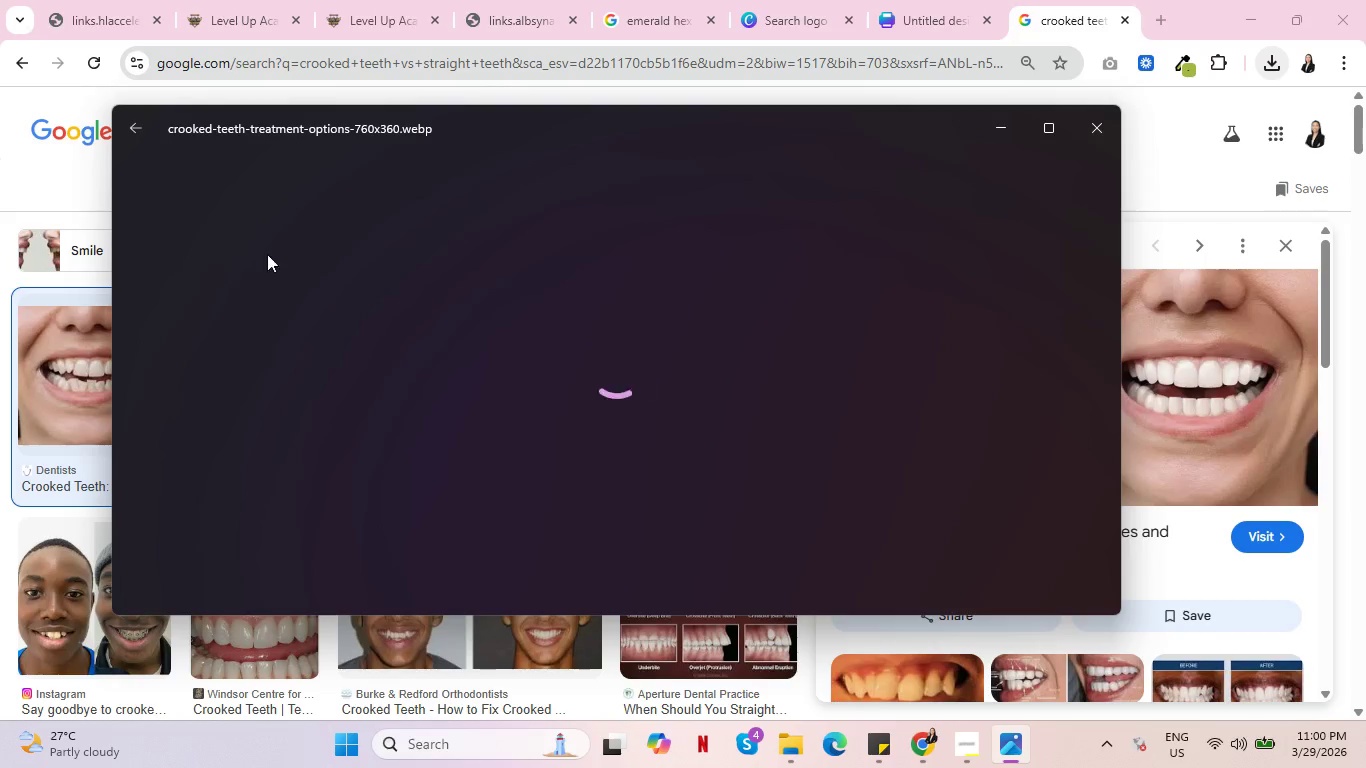 
mouse_move([406, 313])
 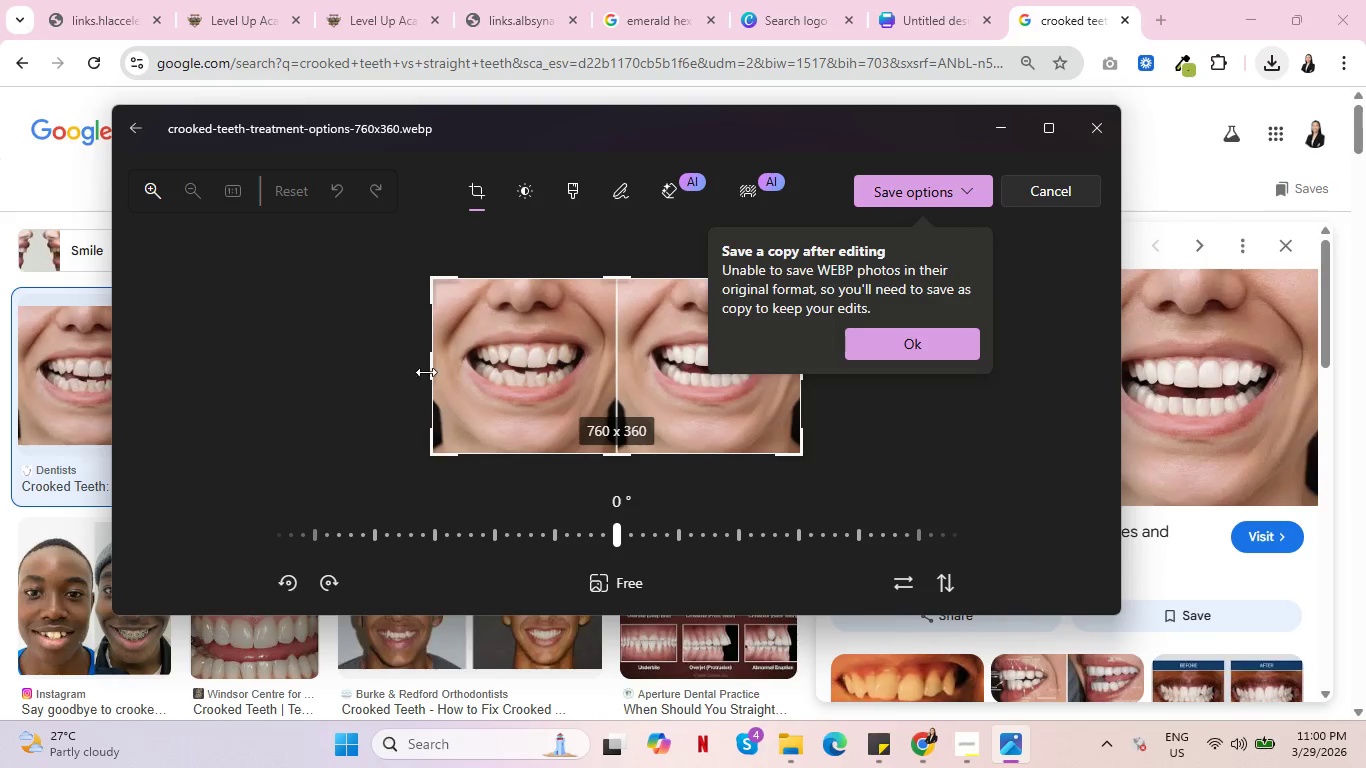 
left_click_drag(start_coordinate=[429, 370], to_coordinate=[615, 370])
 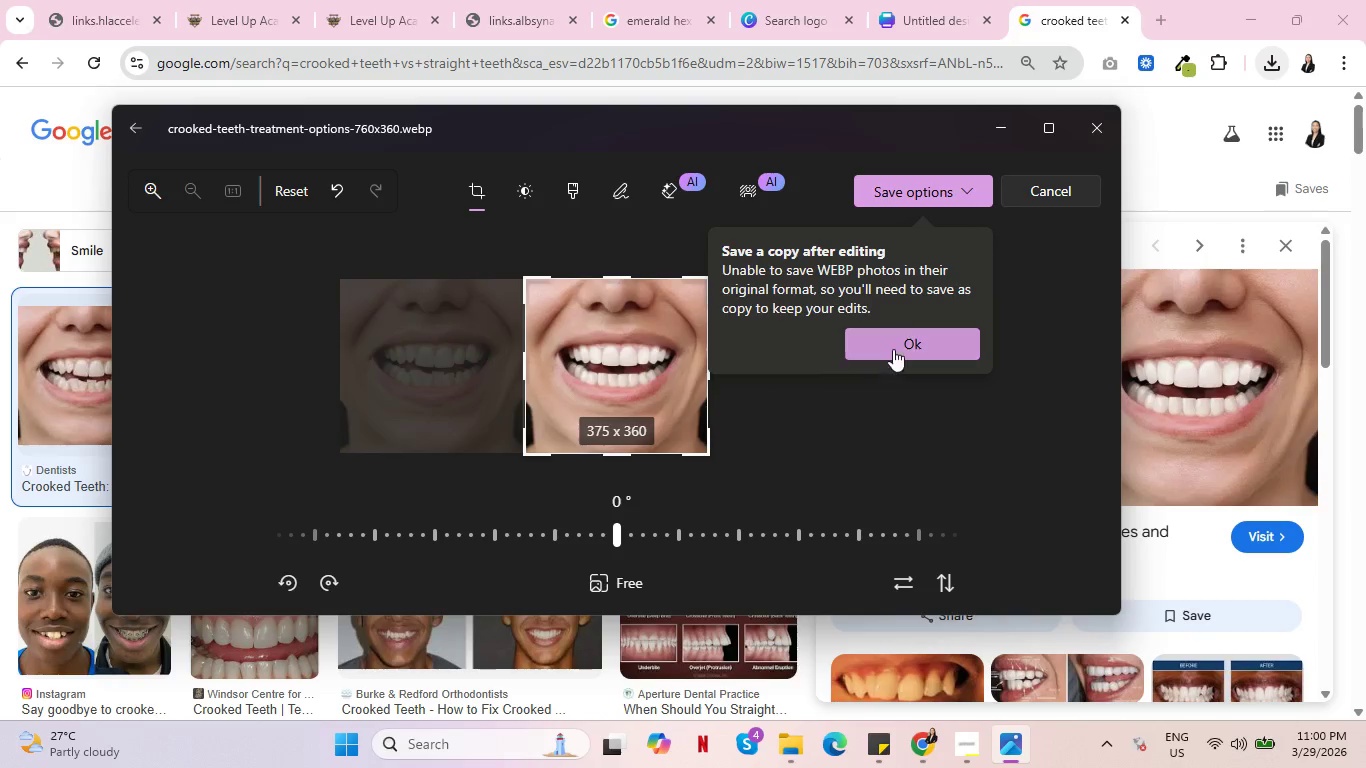 
left_click([905, 339])
 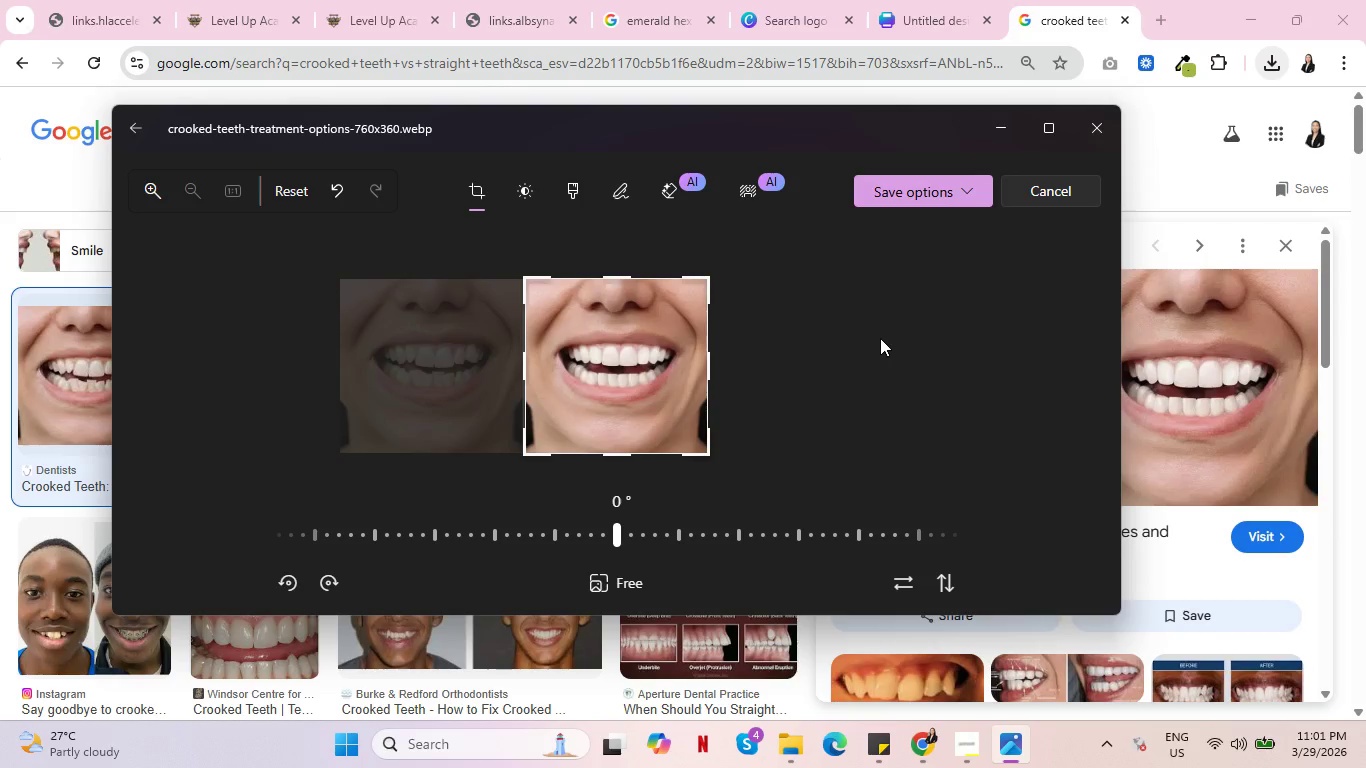 
left_click([912, 174])
 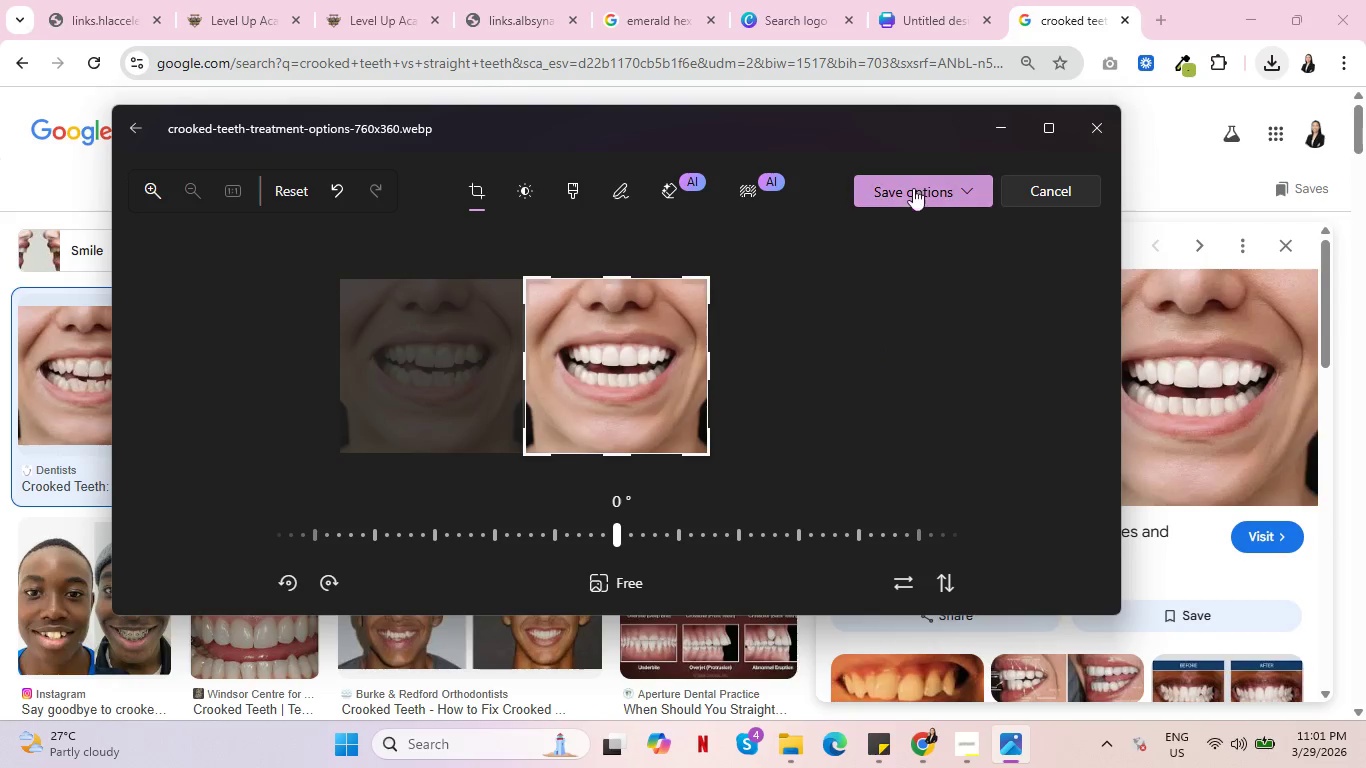 
left_click([914, 195])
 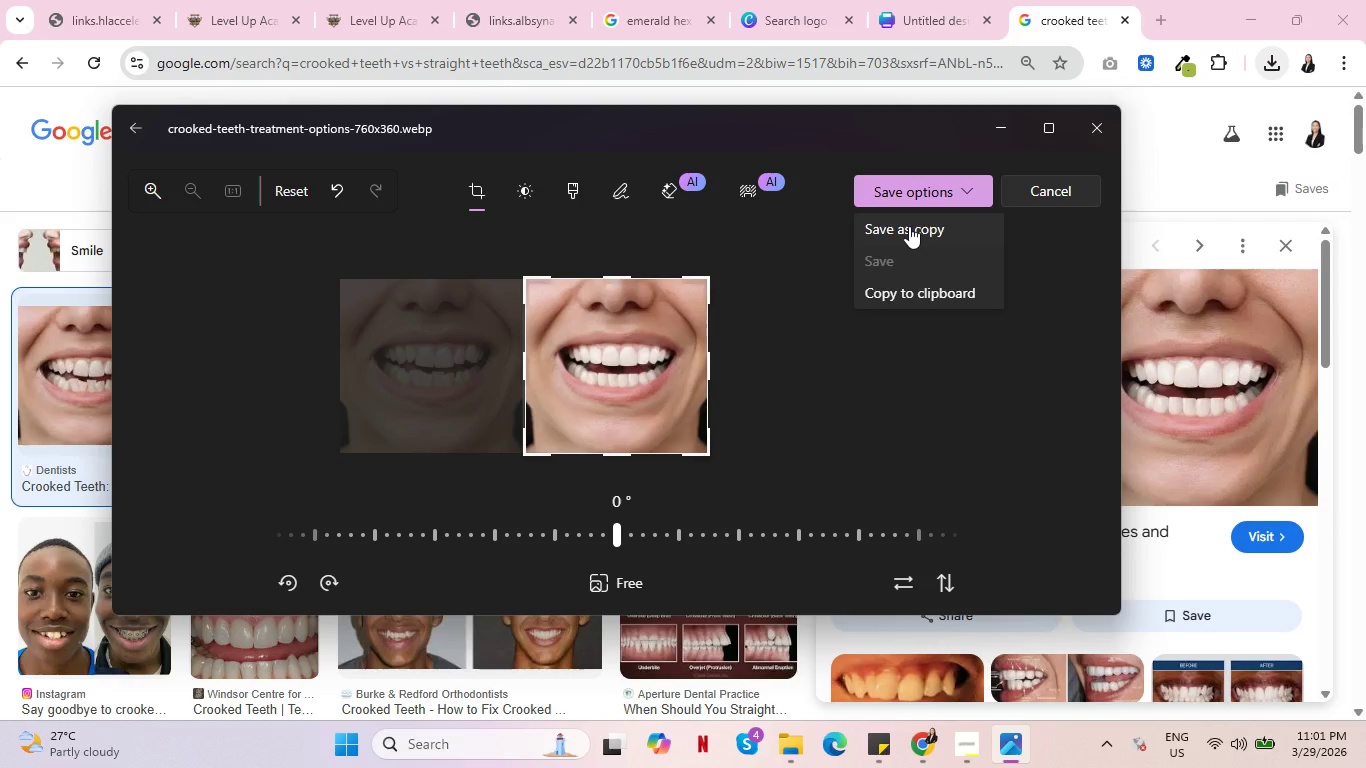 
left_click([909, 226])
 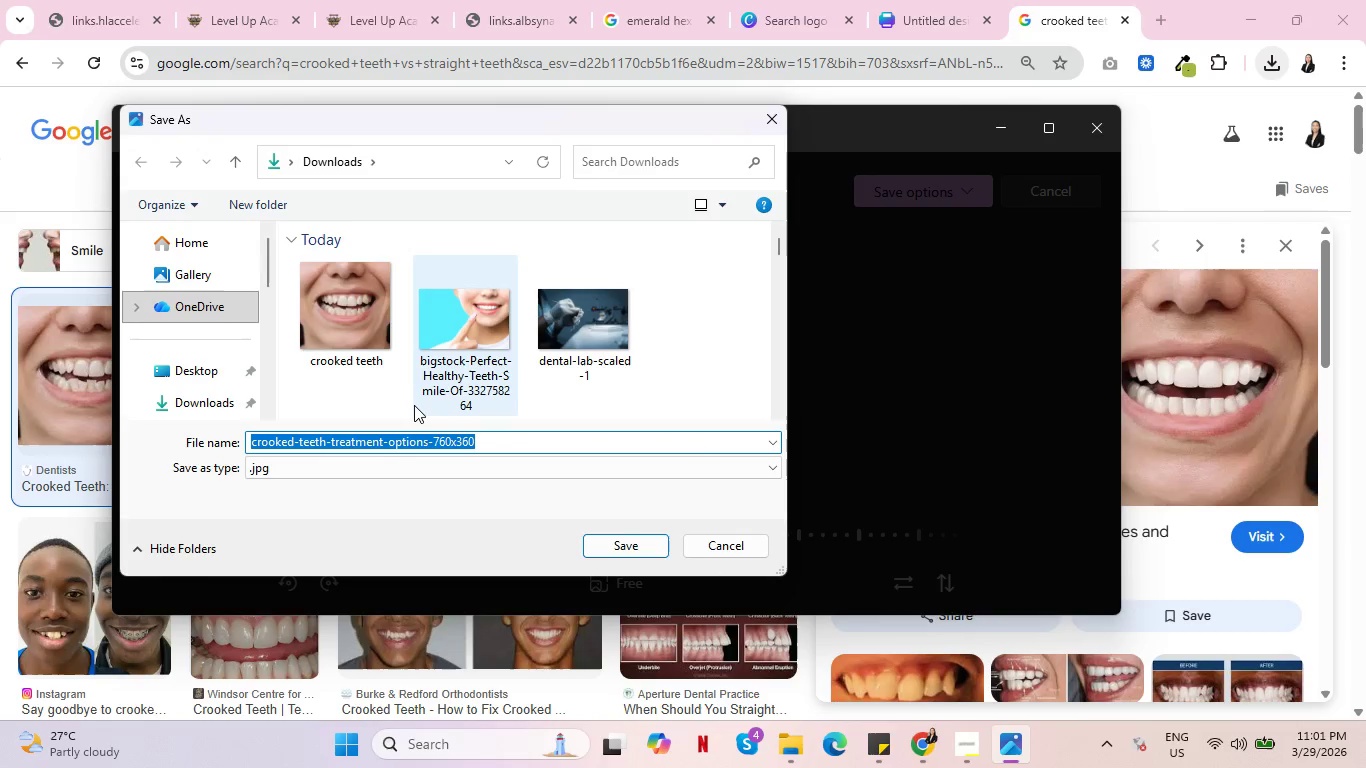 
type(fixed teeth)
 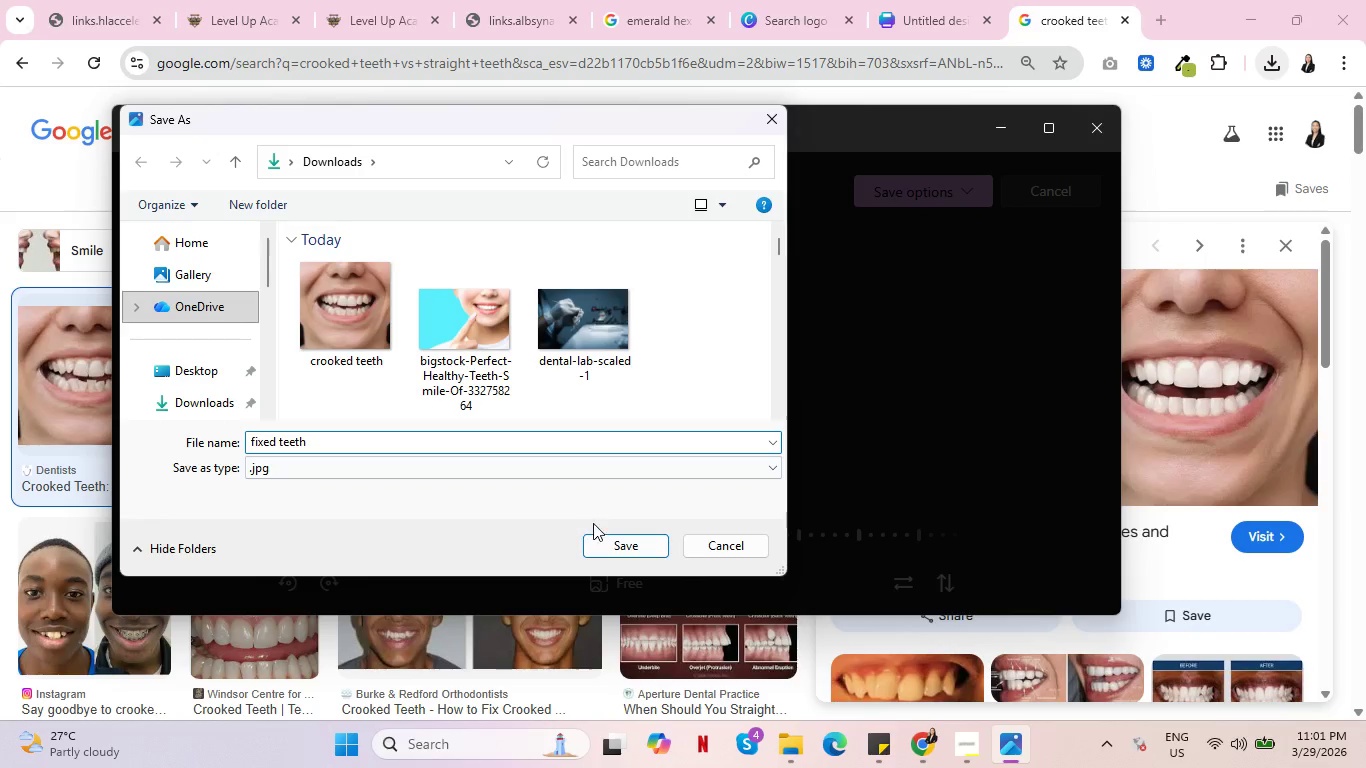 
left_click([620, 540])
 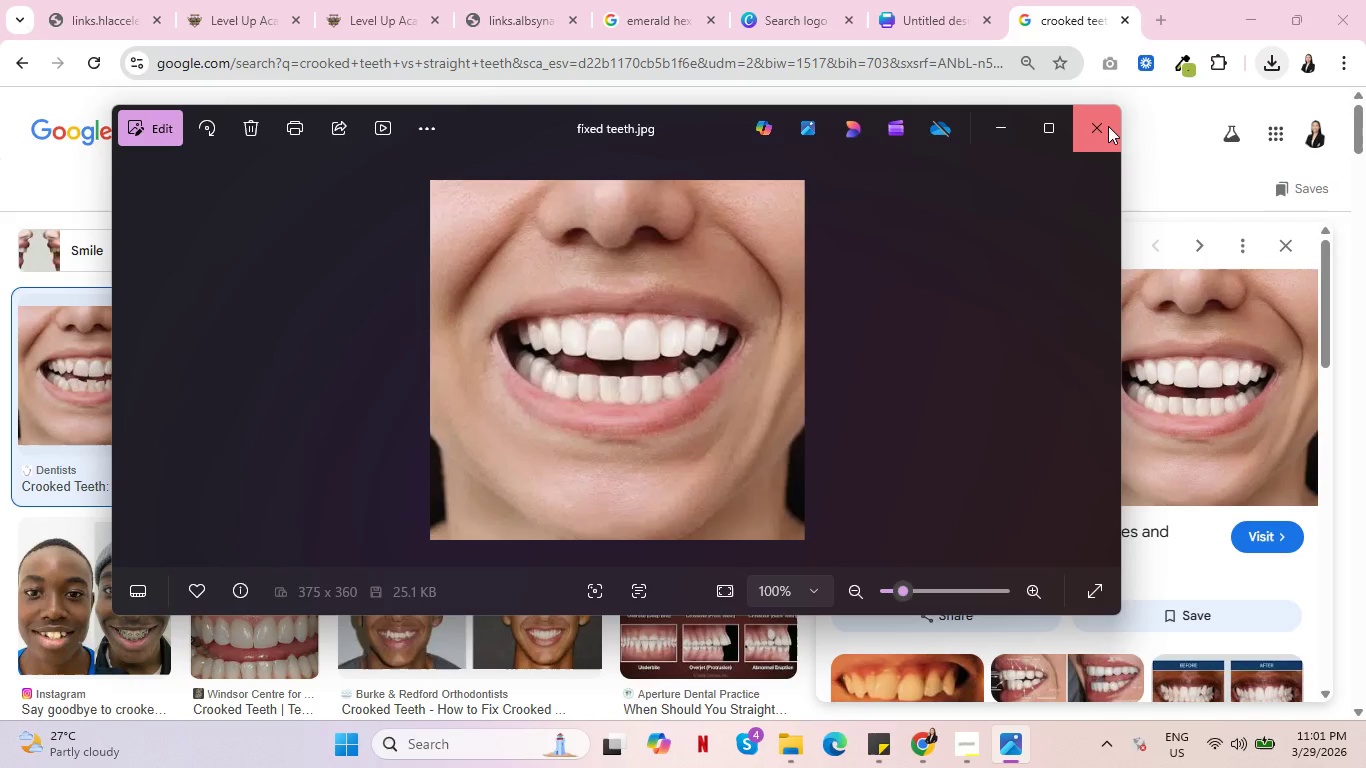 
left_click([1108, 126])
 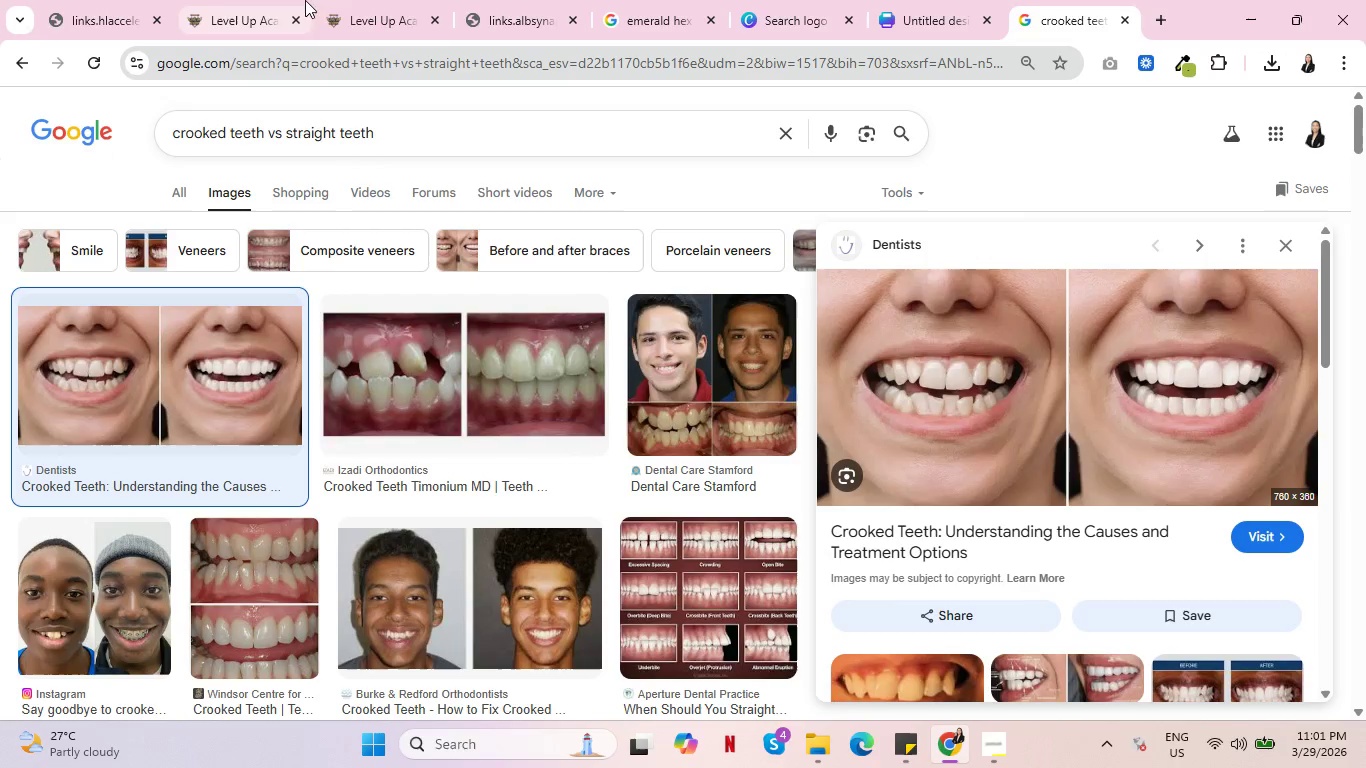 
double_click([234, 0])
 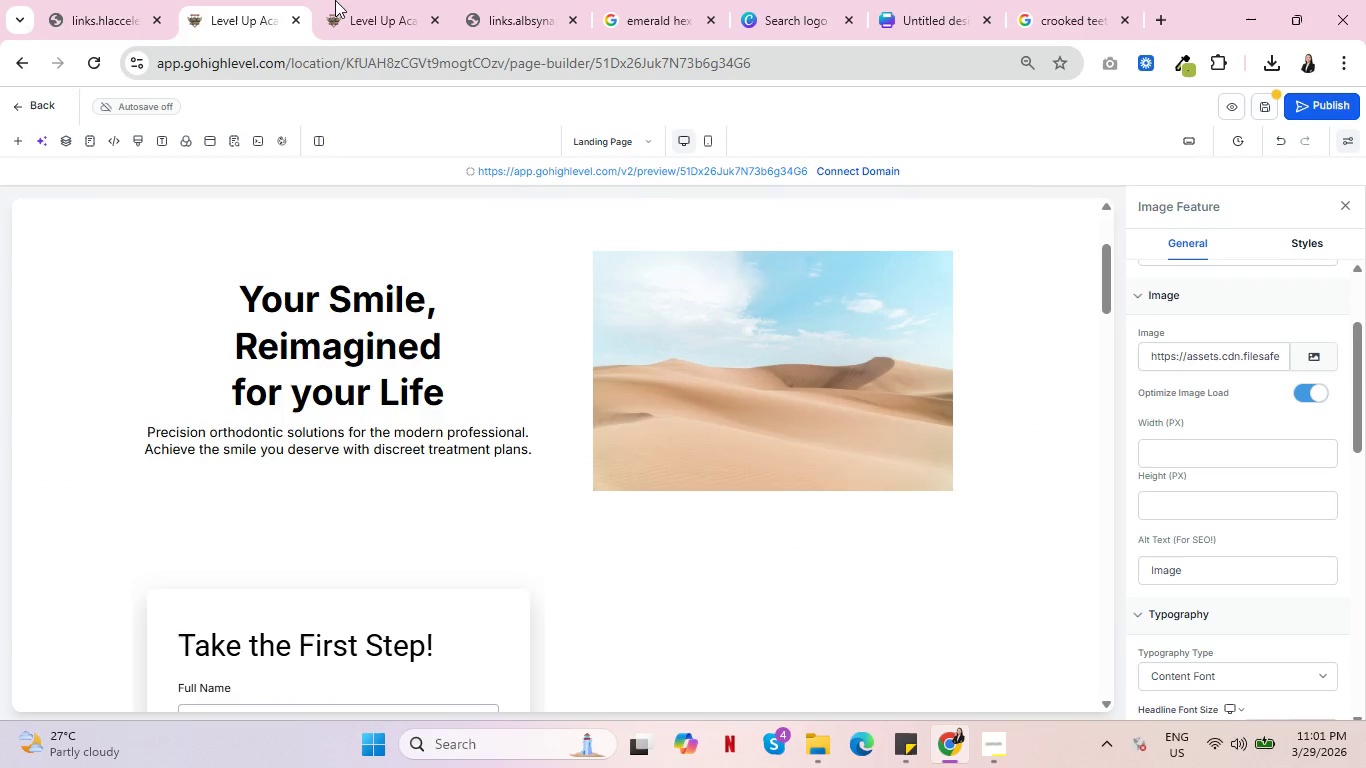 
left_click([351, 0])
 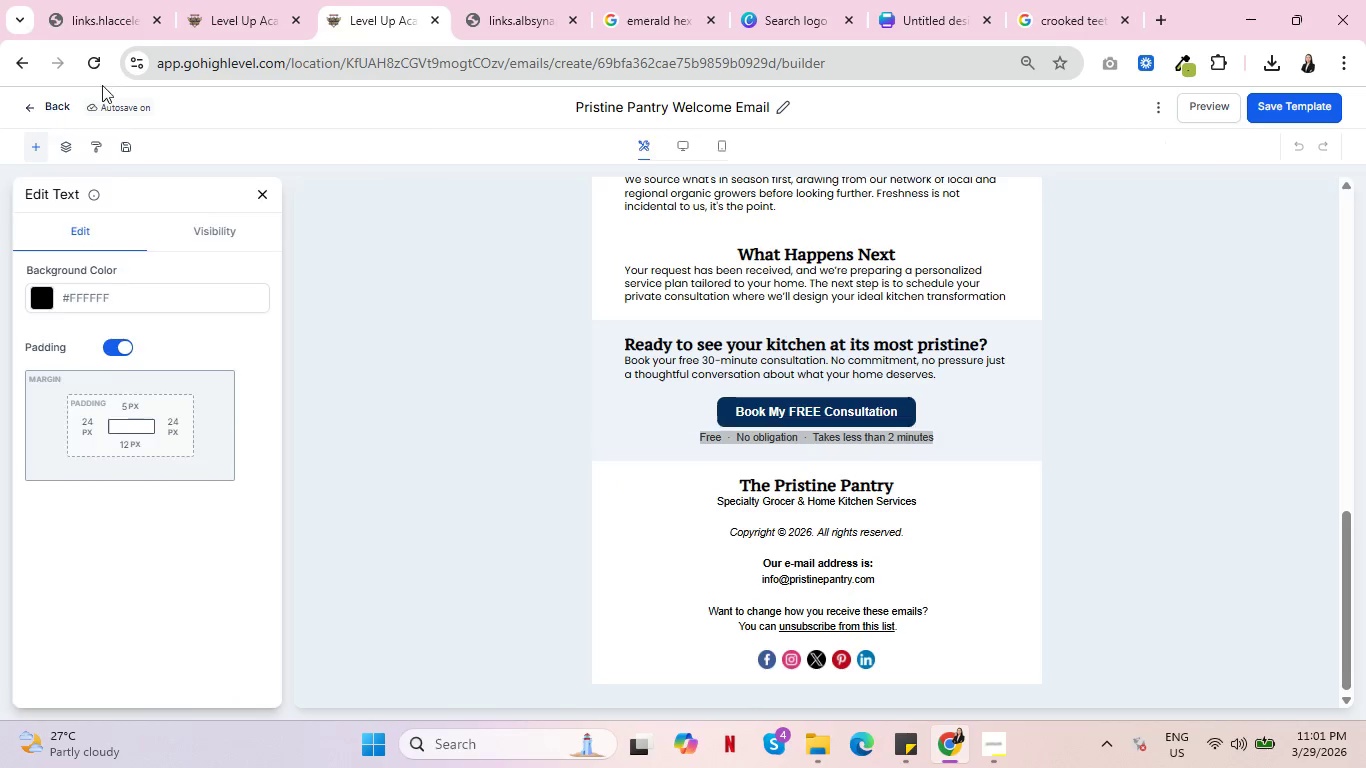 
double_click([262, 5])
 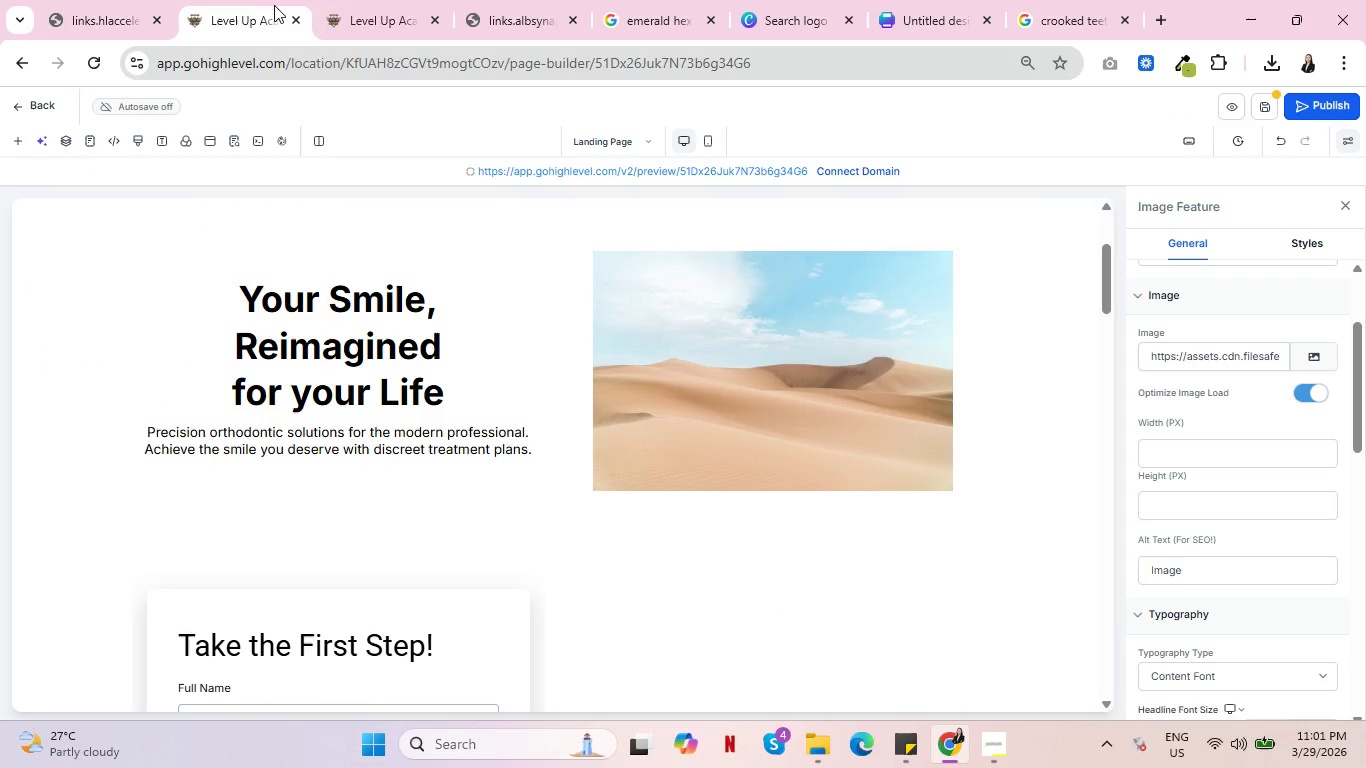 
left_click([379, 0])
 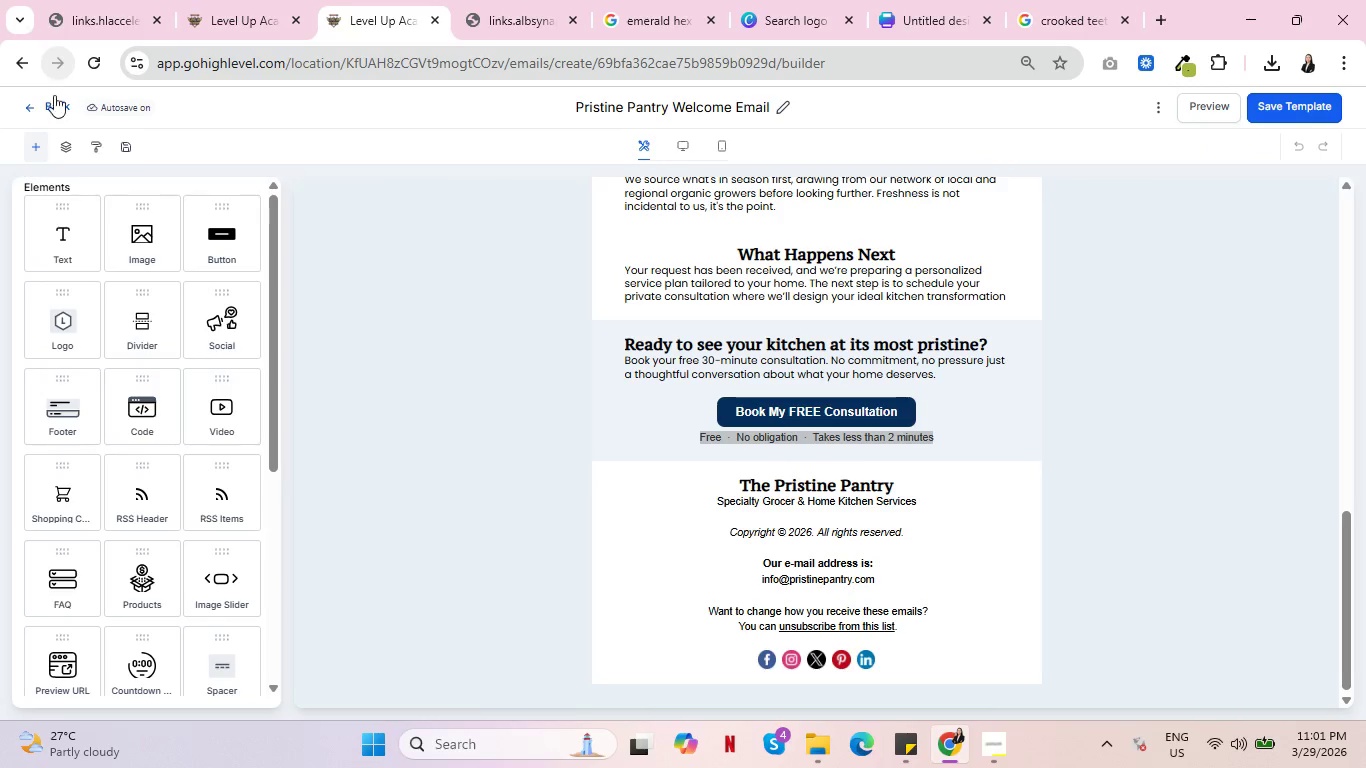 
left_click([51, 102])
 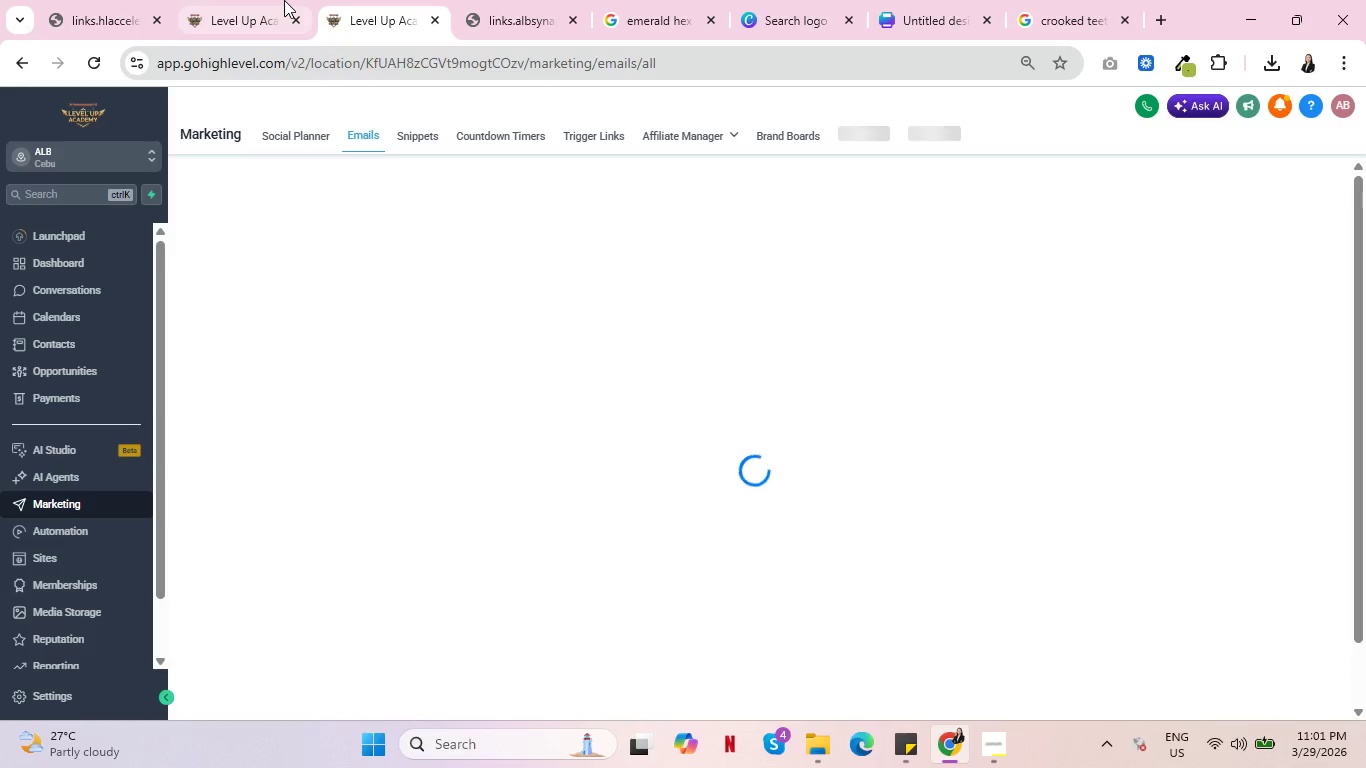 
left_click([277, 0])
 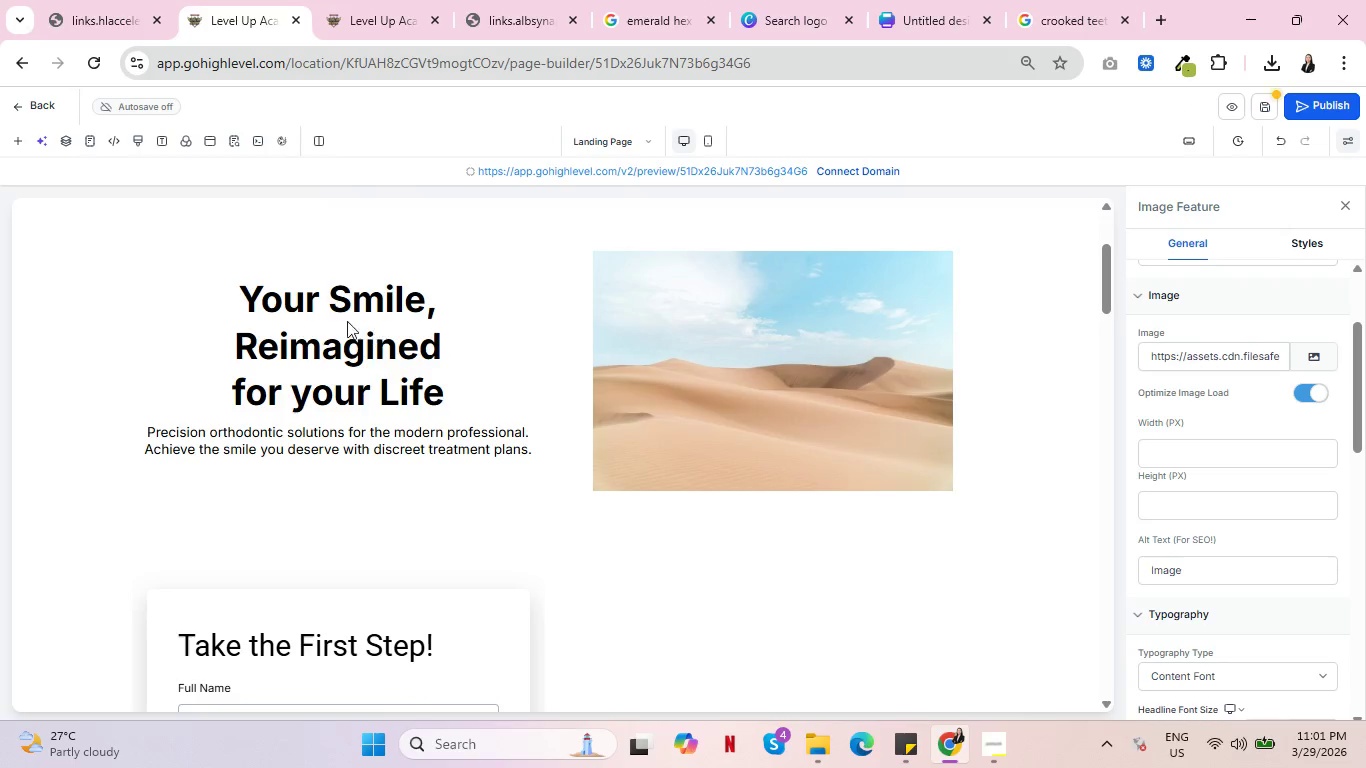 
scroll: coordinate [798, 306], scroll_direction: up, amount: 3.0
 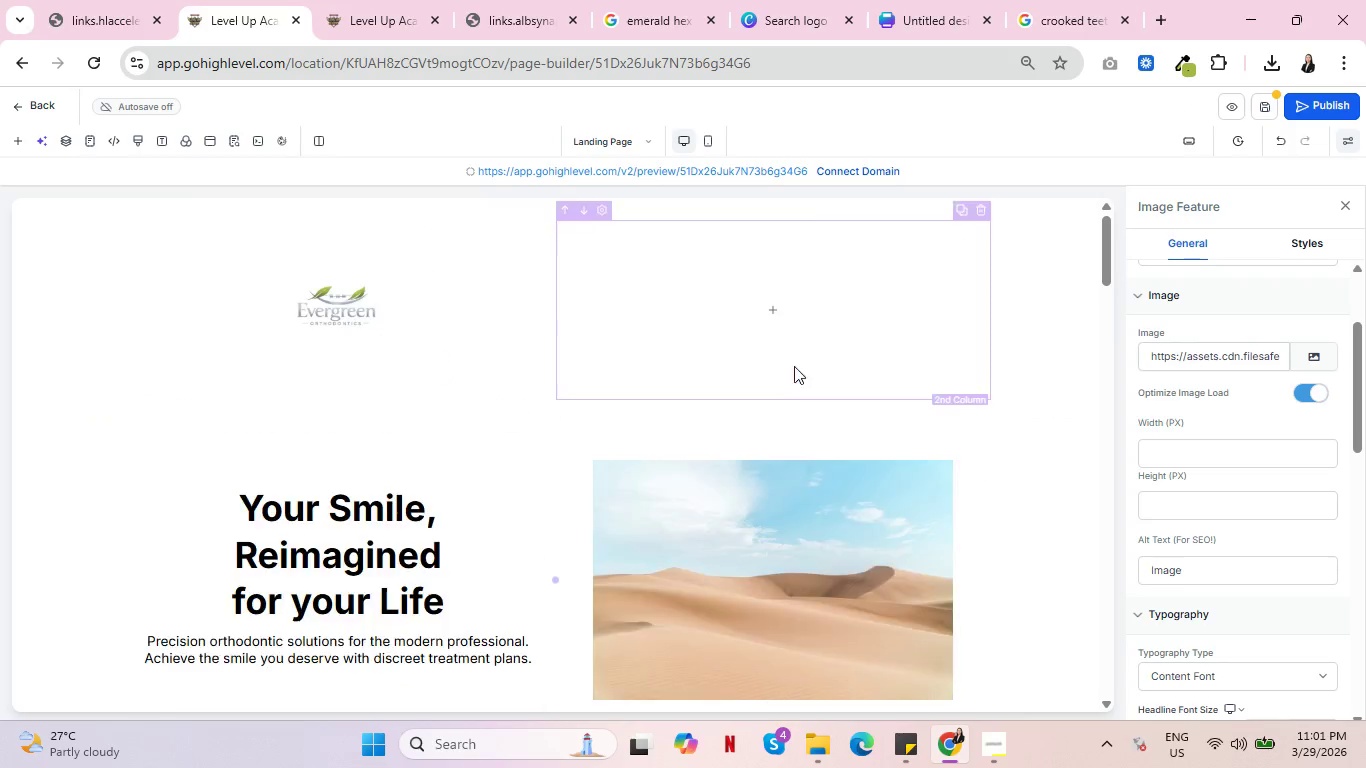 
scroll: coordinate [771, 365], scroll_direction: down, amount: 4.0
 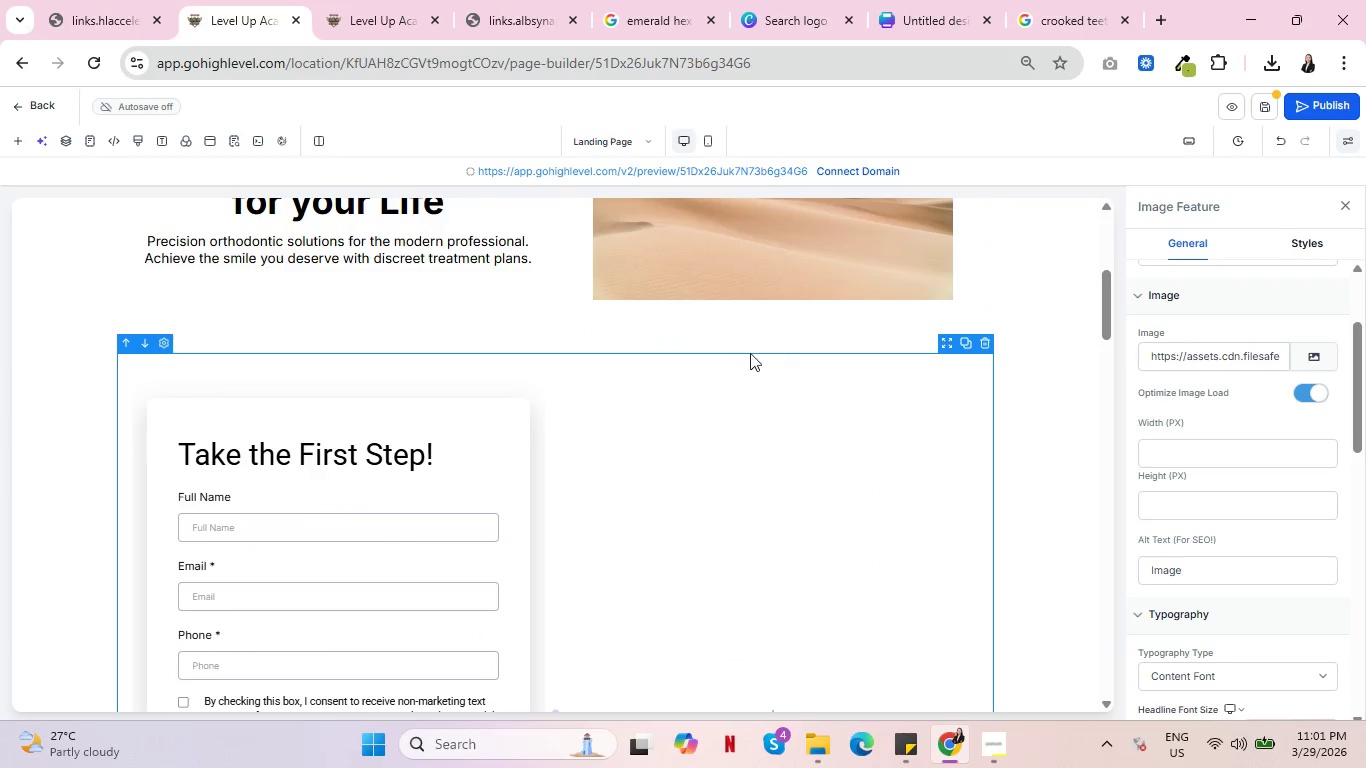 
scroll: coordinate [746, 354], scroll_direction: up, amount: 9.0
 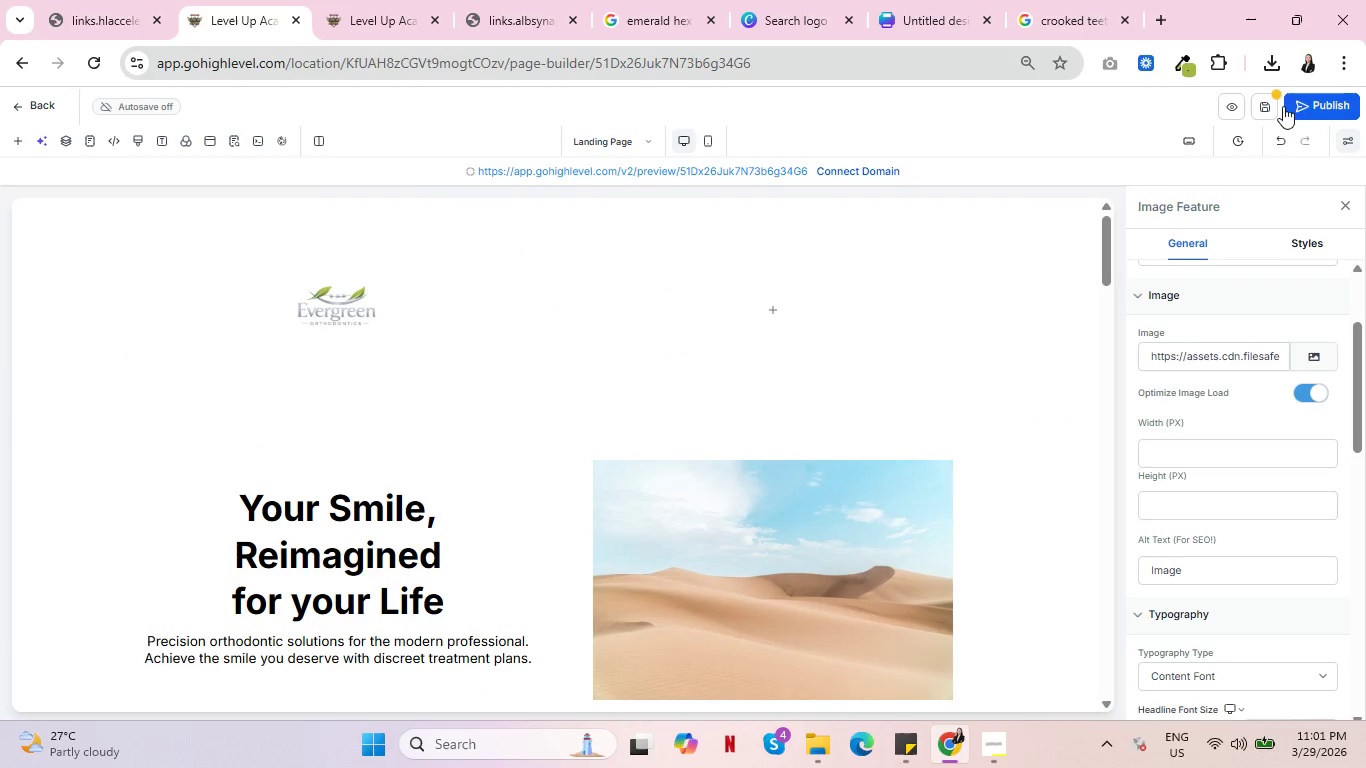 
left_click([1268, 99])
 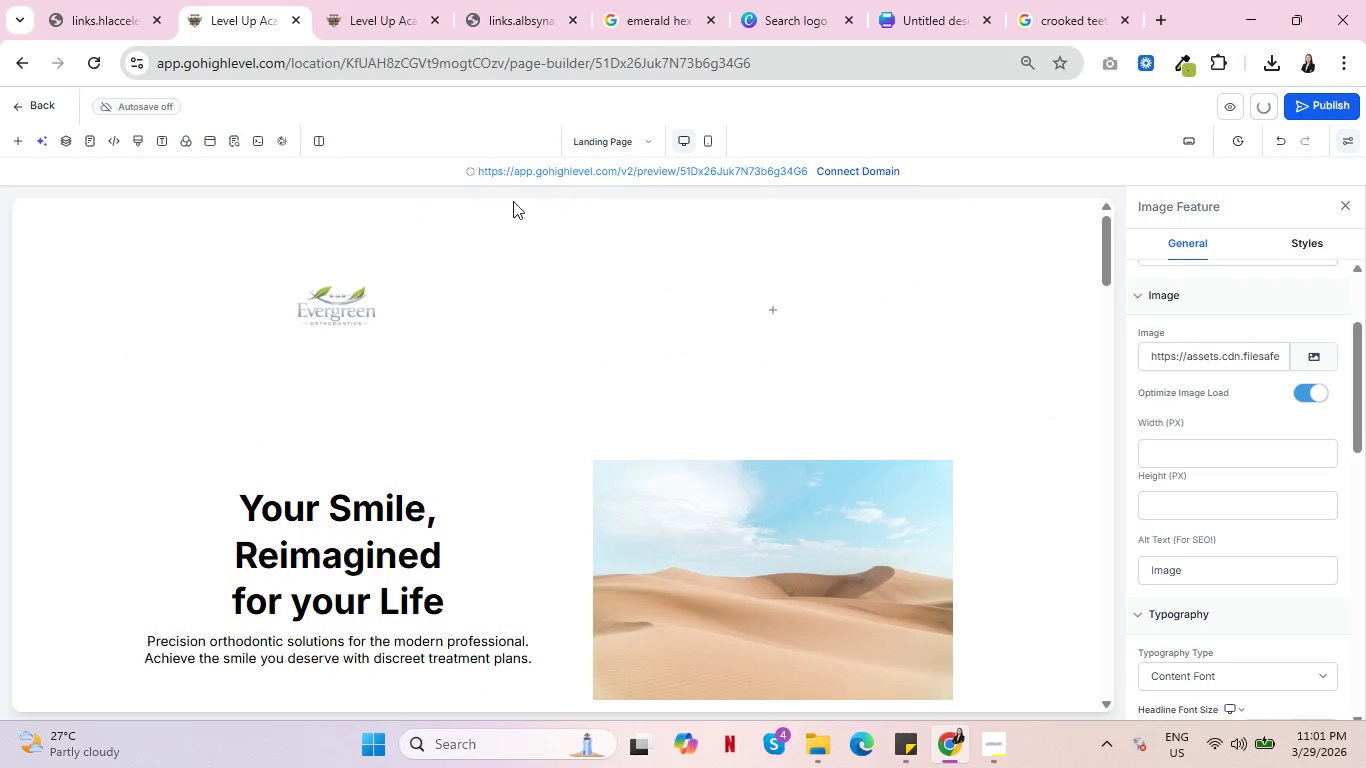 
scroll: coordinate [550, 262], scroll_direction: up, amount: 18.0
 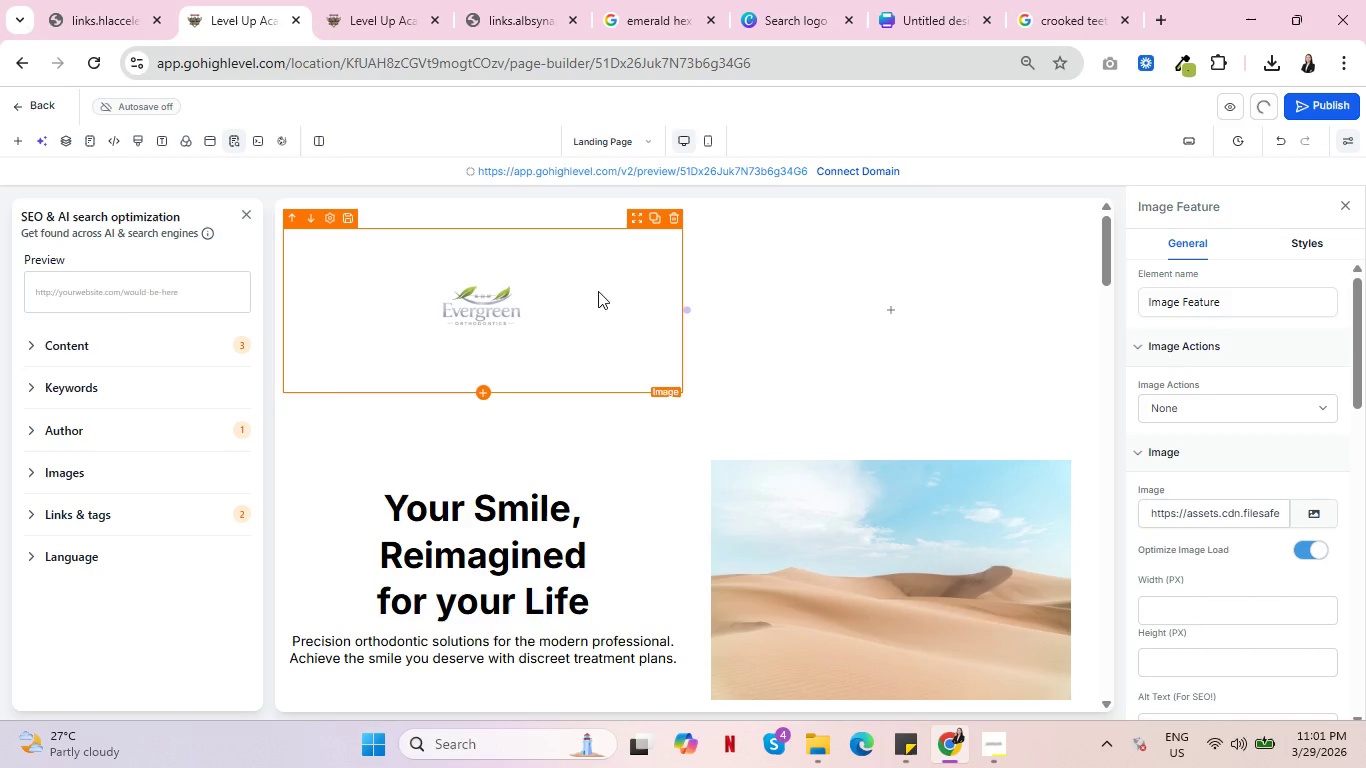 
scroll: coordinate [864, 349], scroll_direction: down, amount: 15.0
 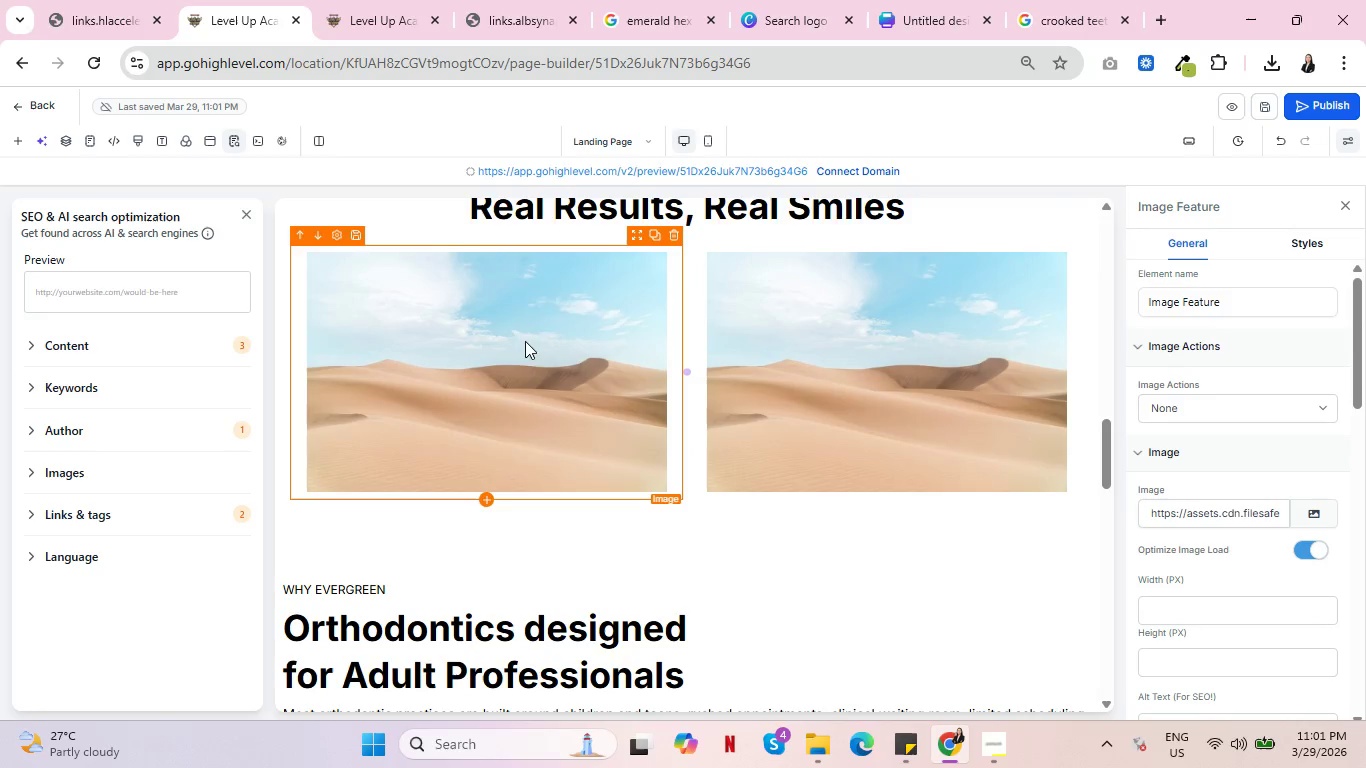 
left_click([515, 338])
 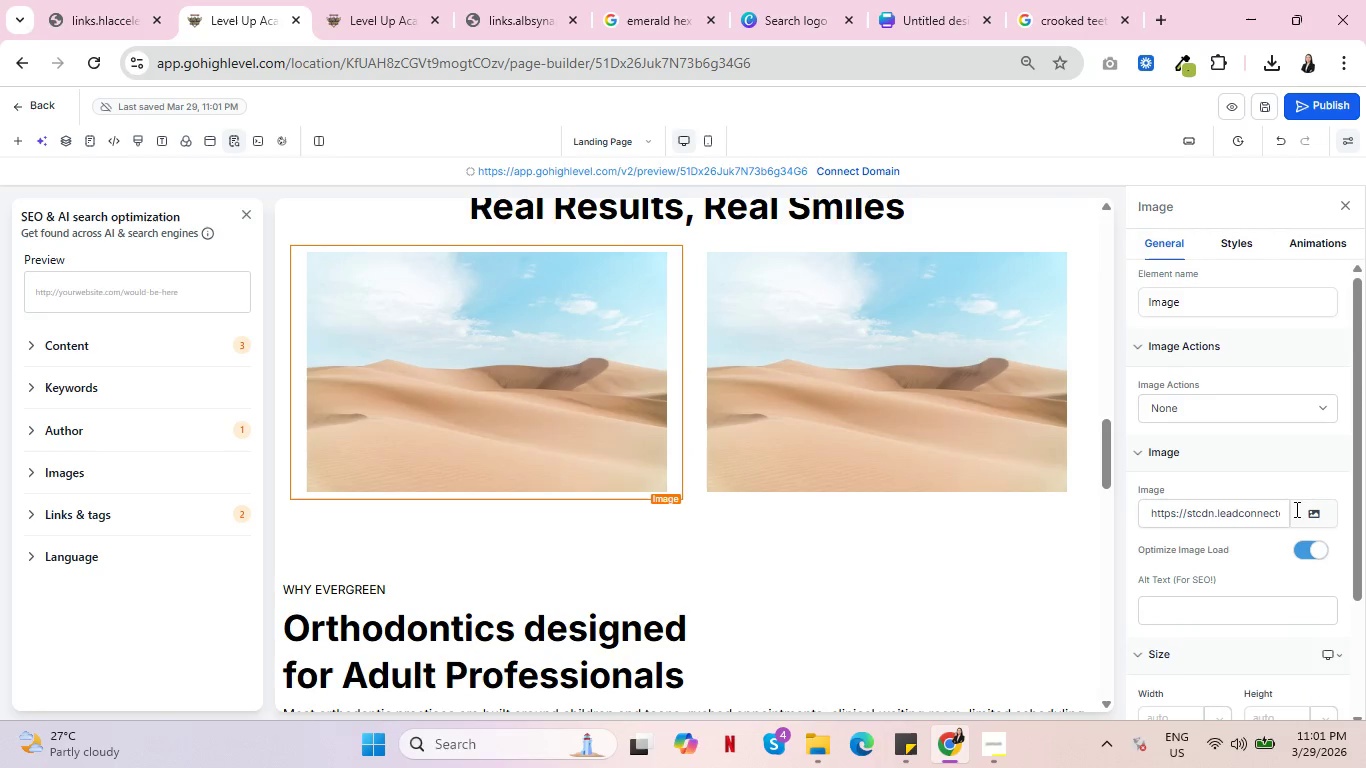 
left_click([1309, 513])
 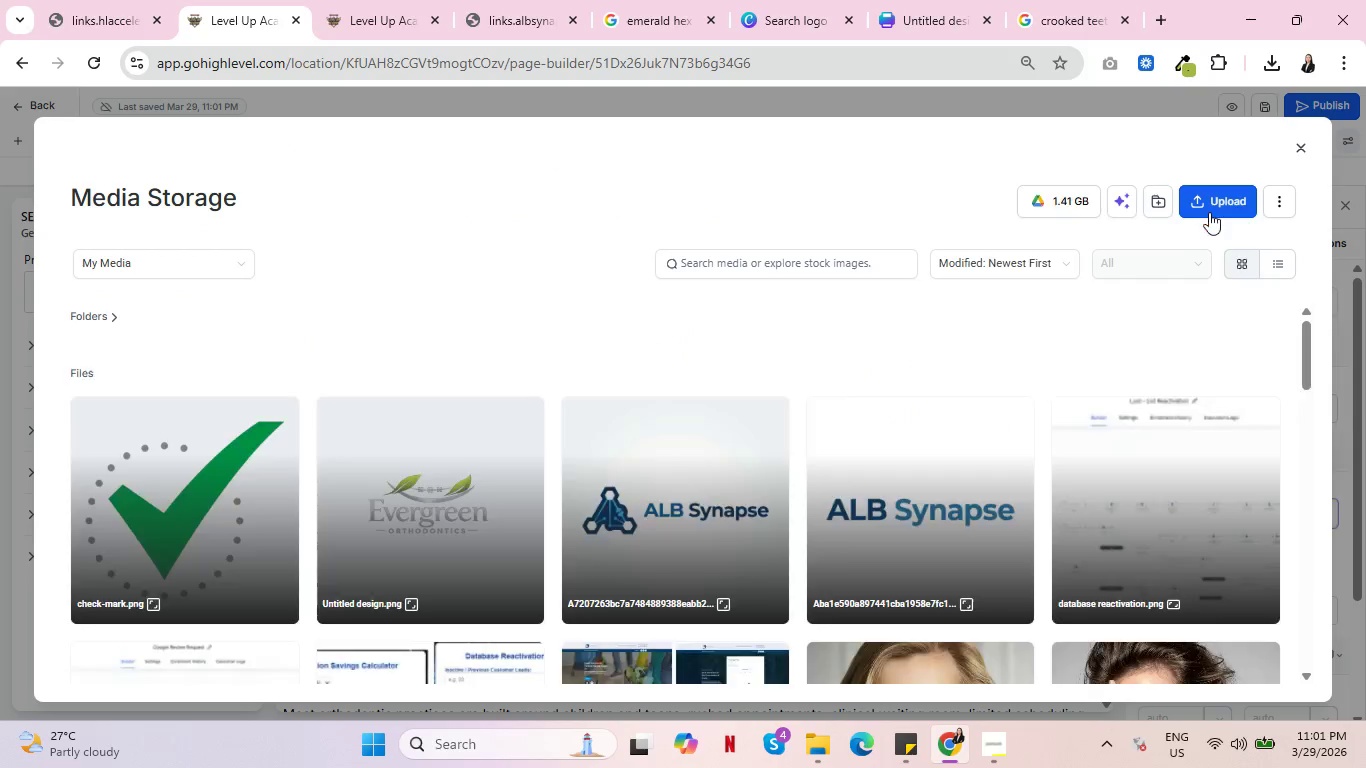 
left_click([1216, 204])
 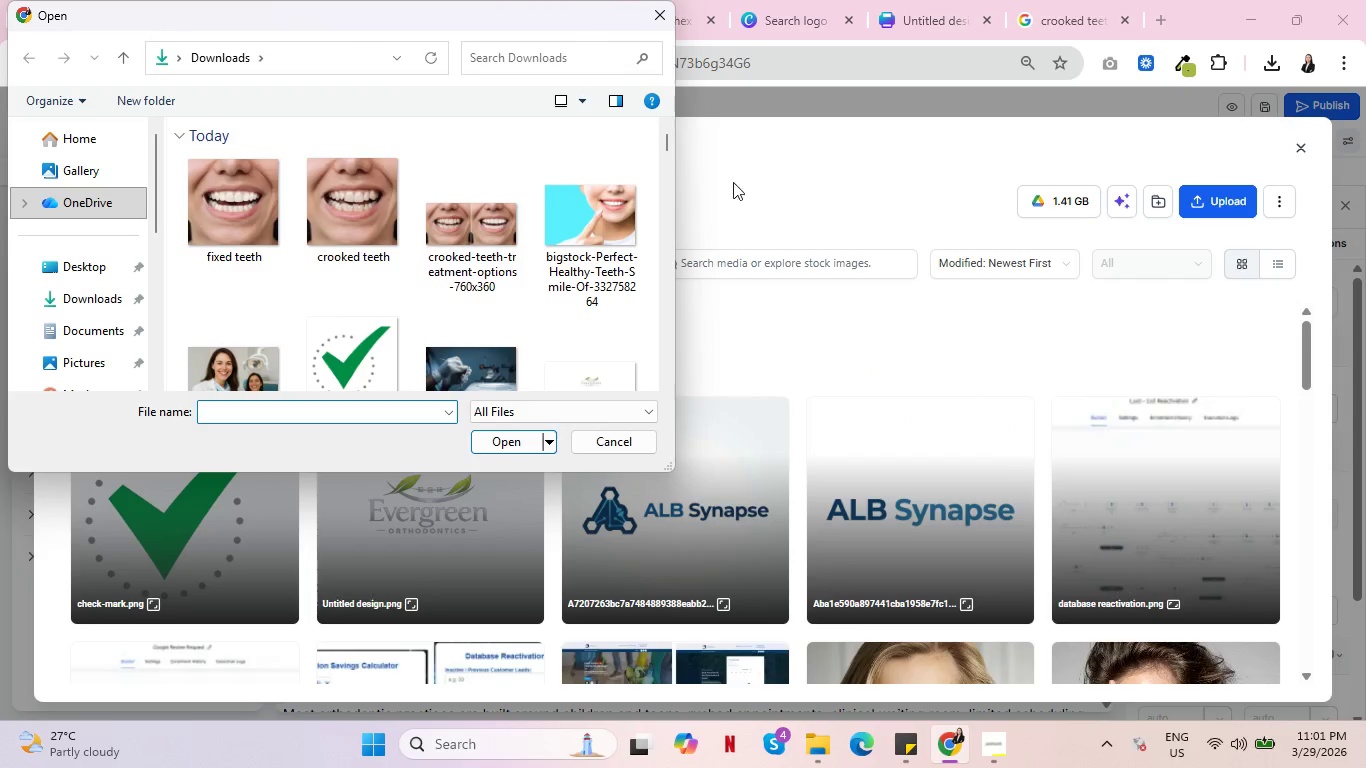 
left_click([345, 198])
 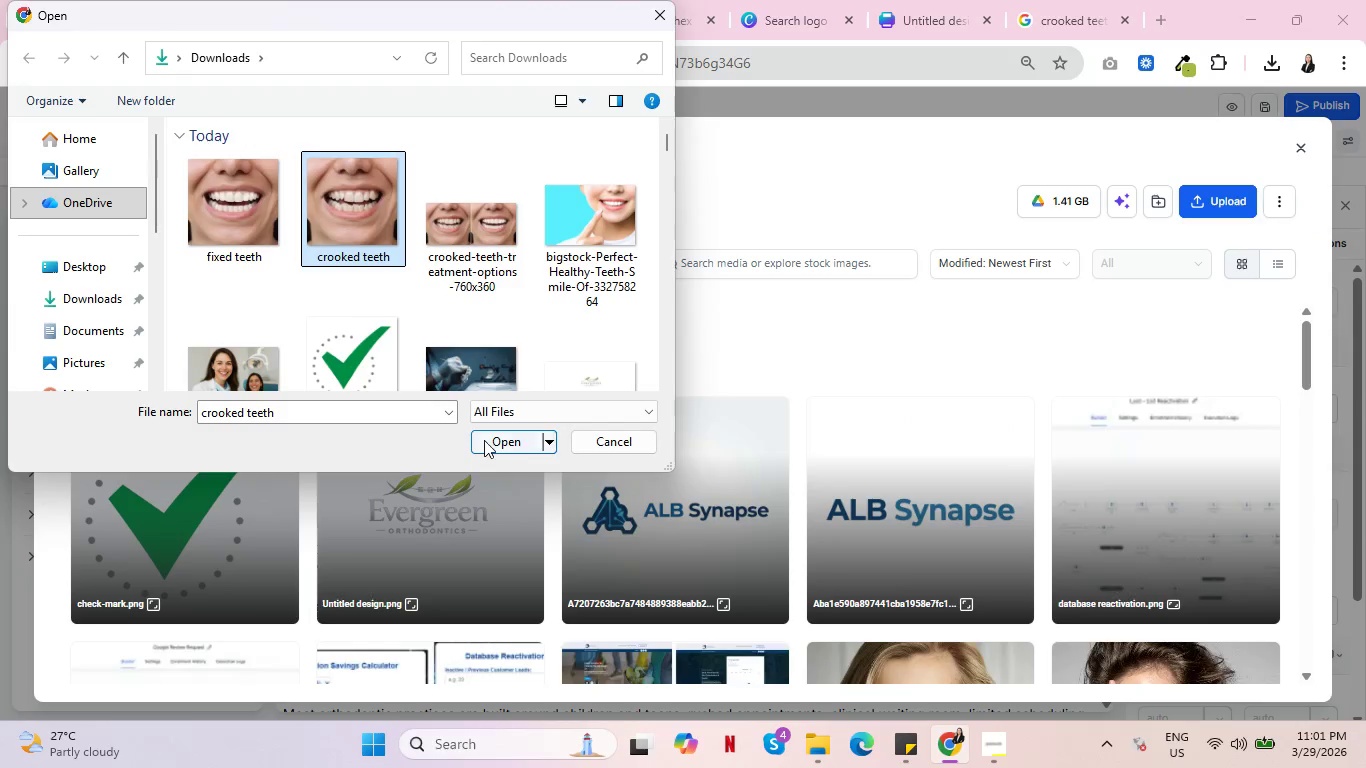 
left_click([500, 444])
 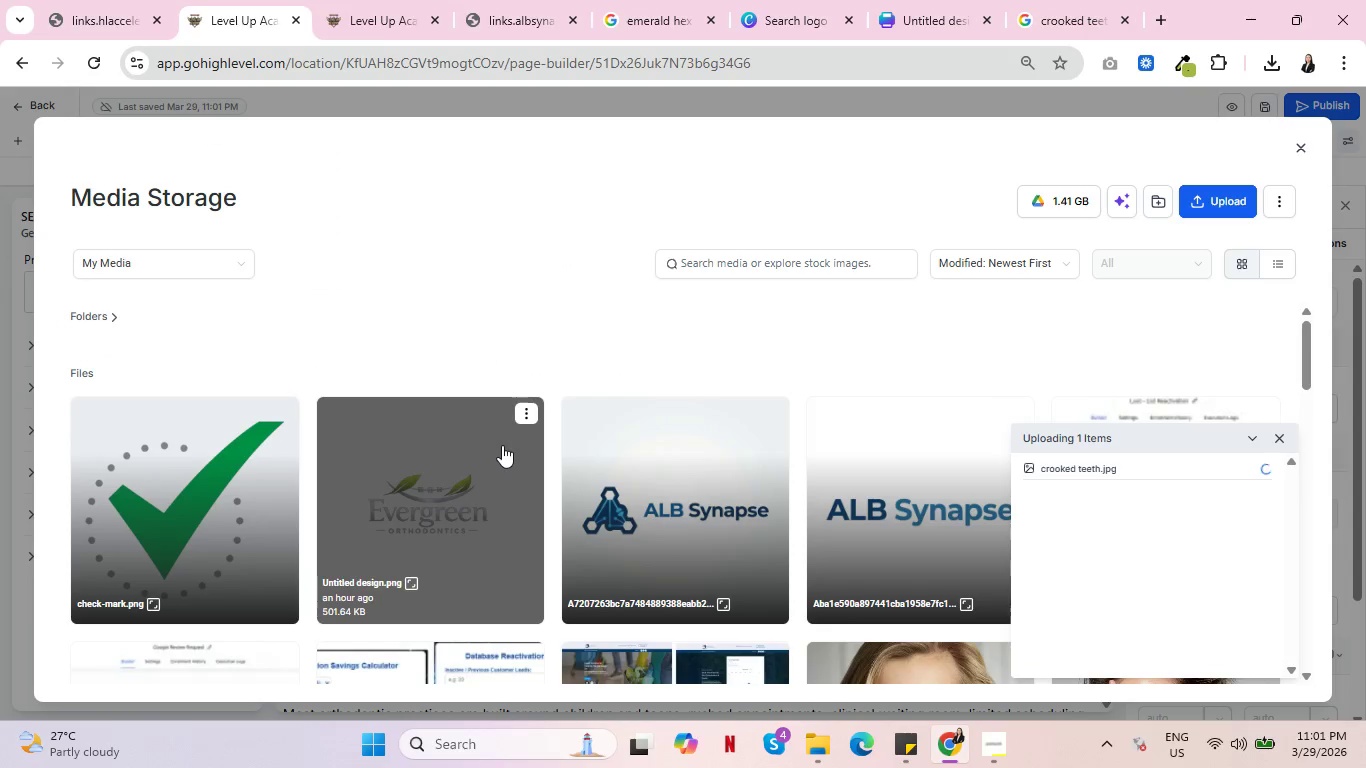 
mouse_move([594, 422])
 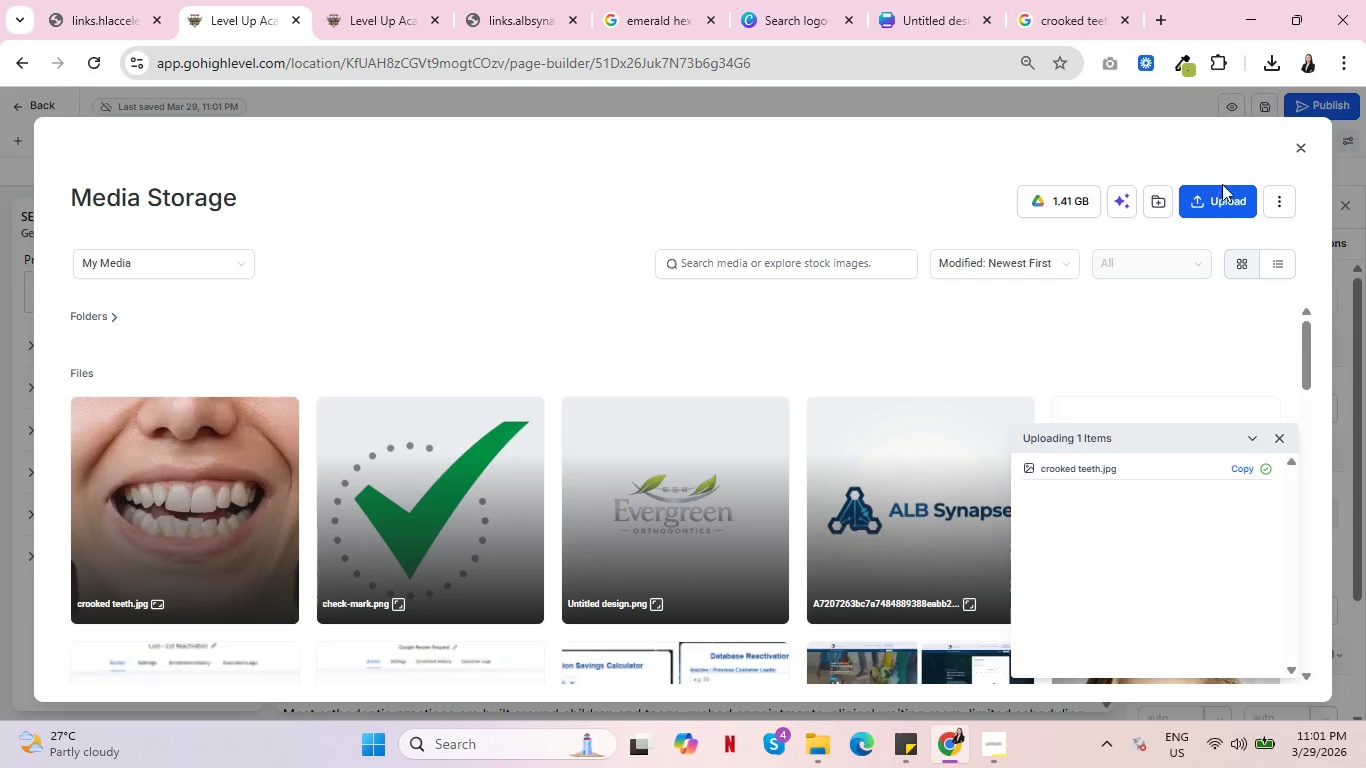 
left_click([1227, 199])
 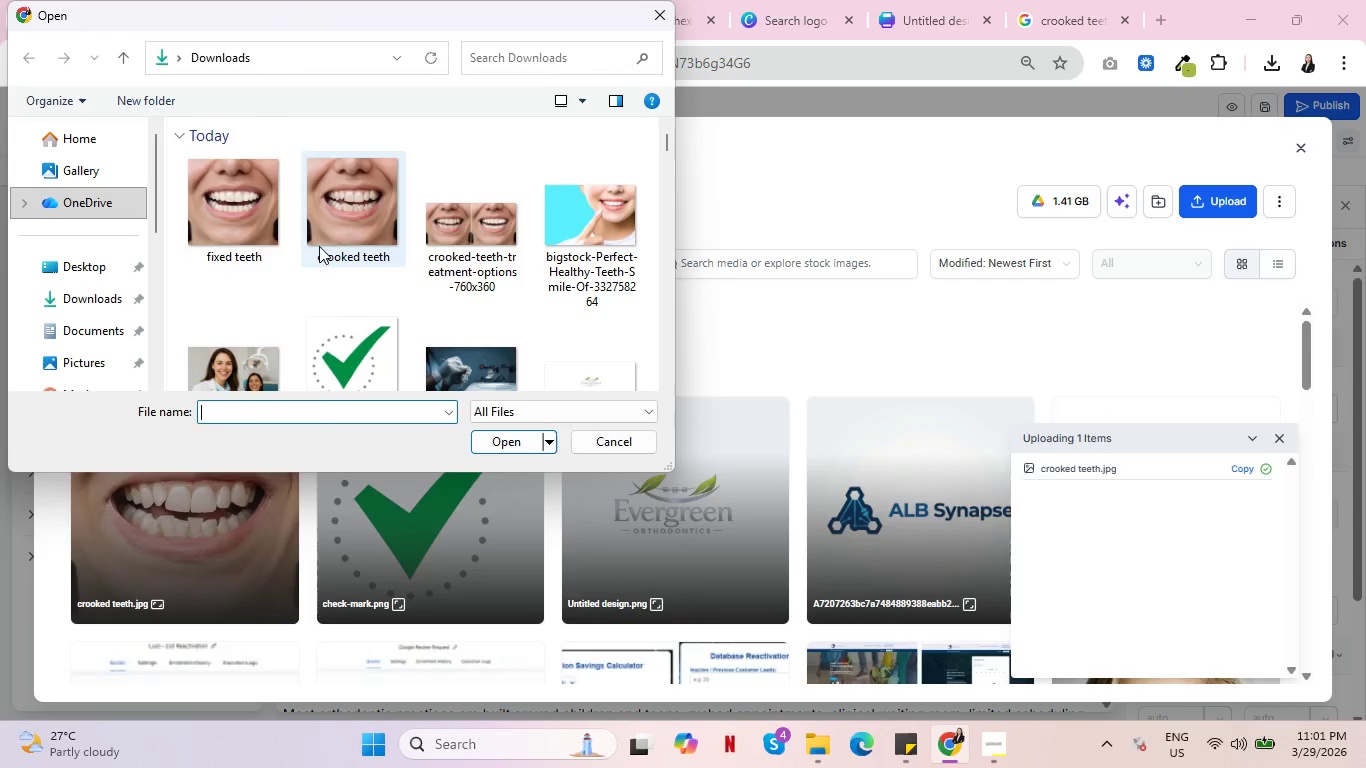 
left_click([202, 201])
 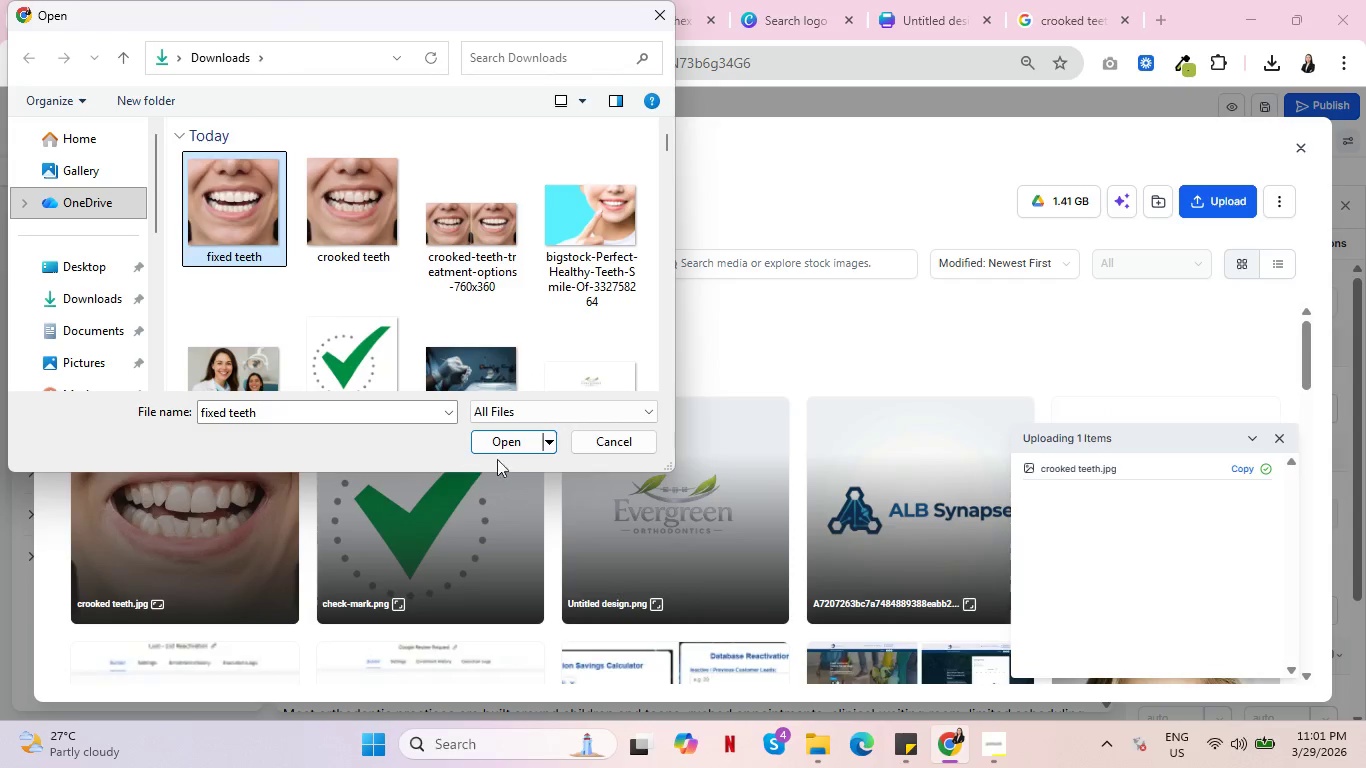 
left_click([509, 447])
 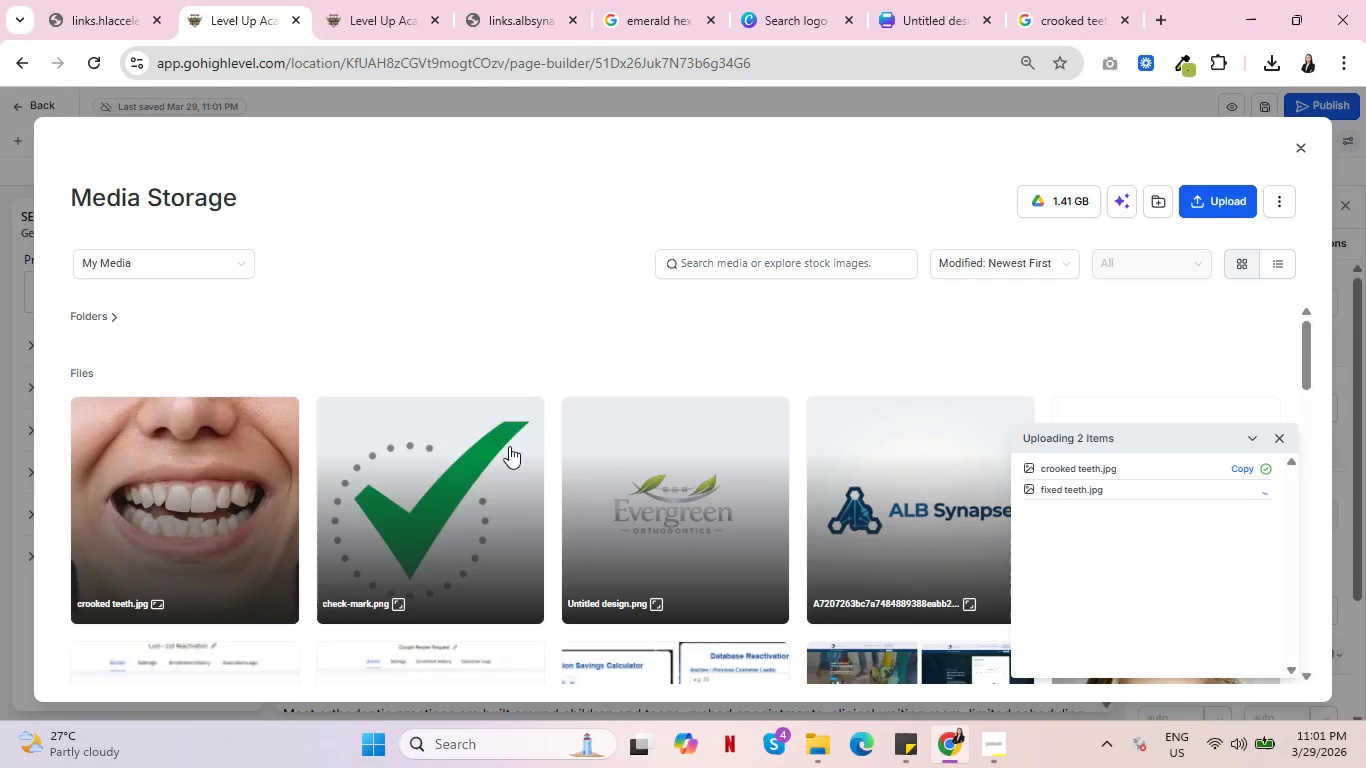 
mouse_move([484, 433])
 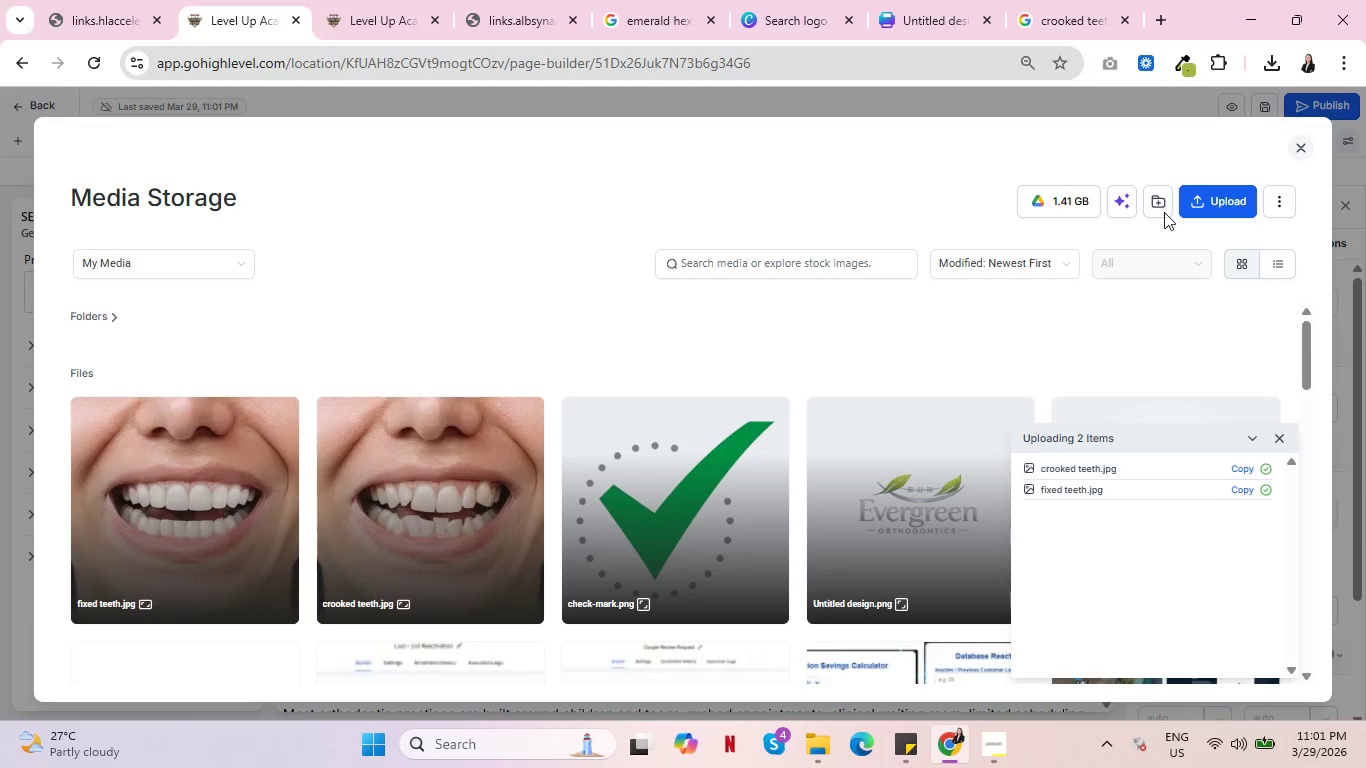 
left_click([458, 484])
 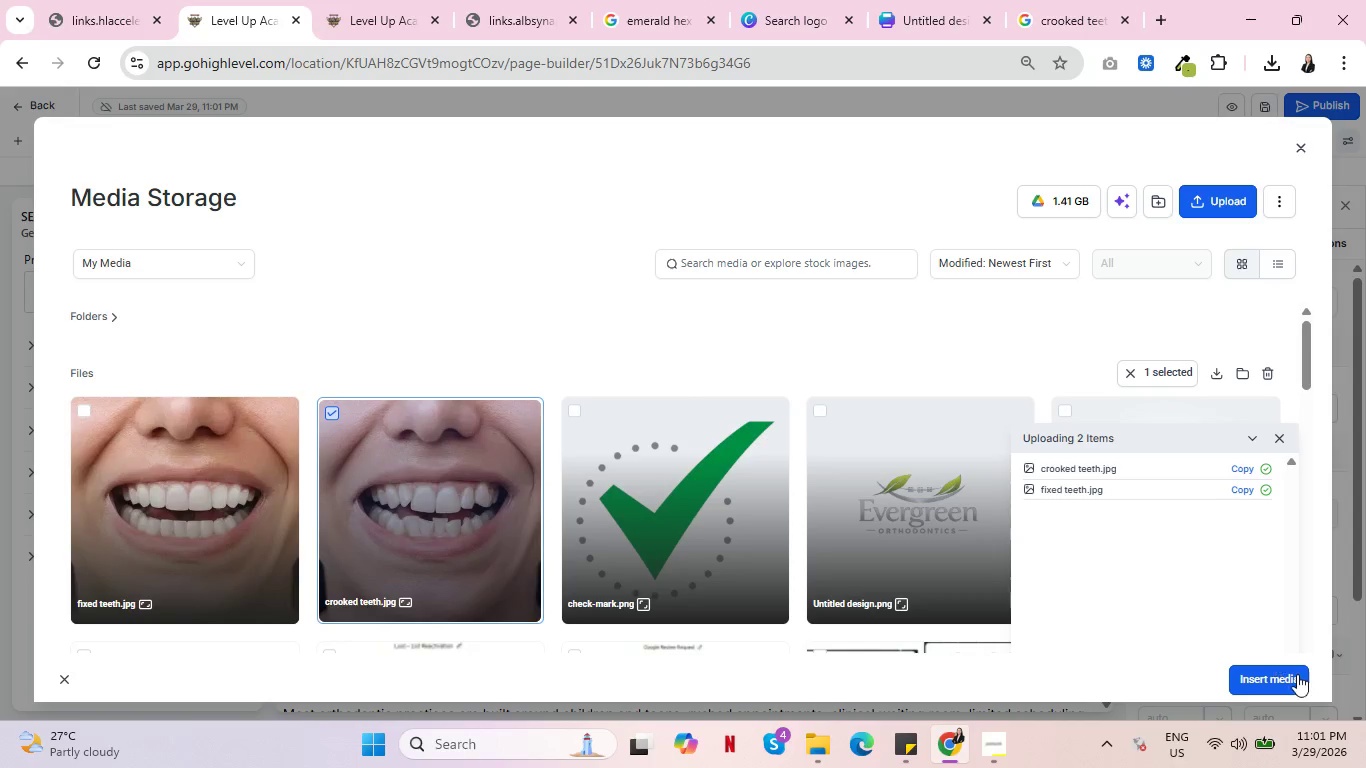 
left_click([1298, 676])
 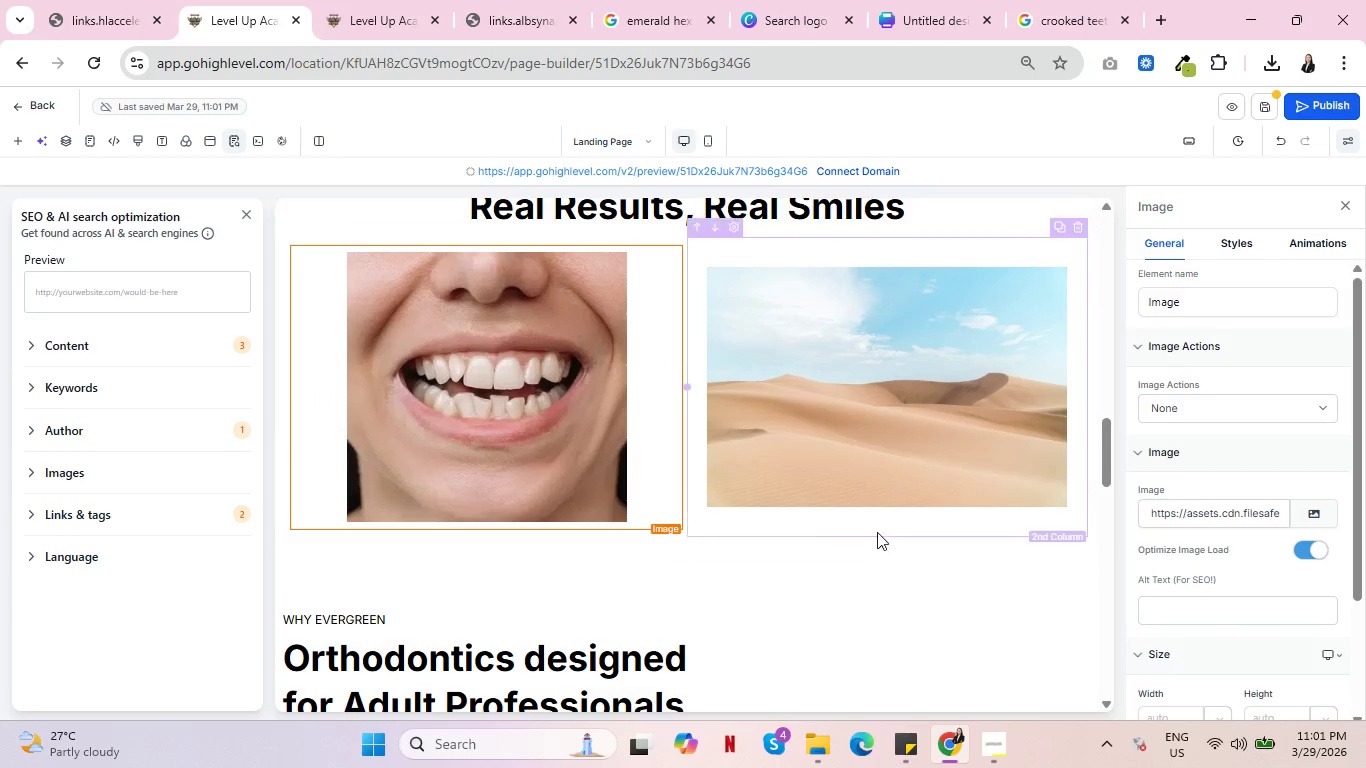 
left_click([880, 409])
 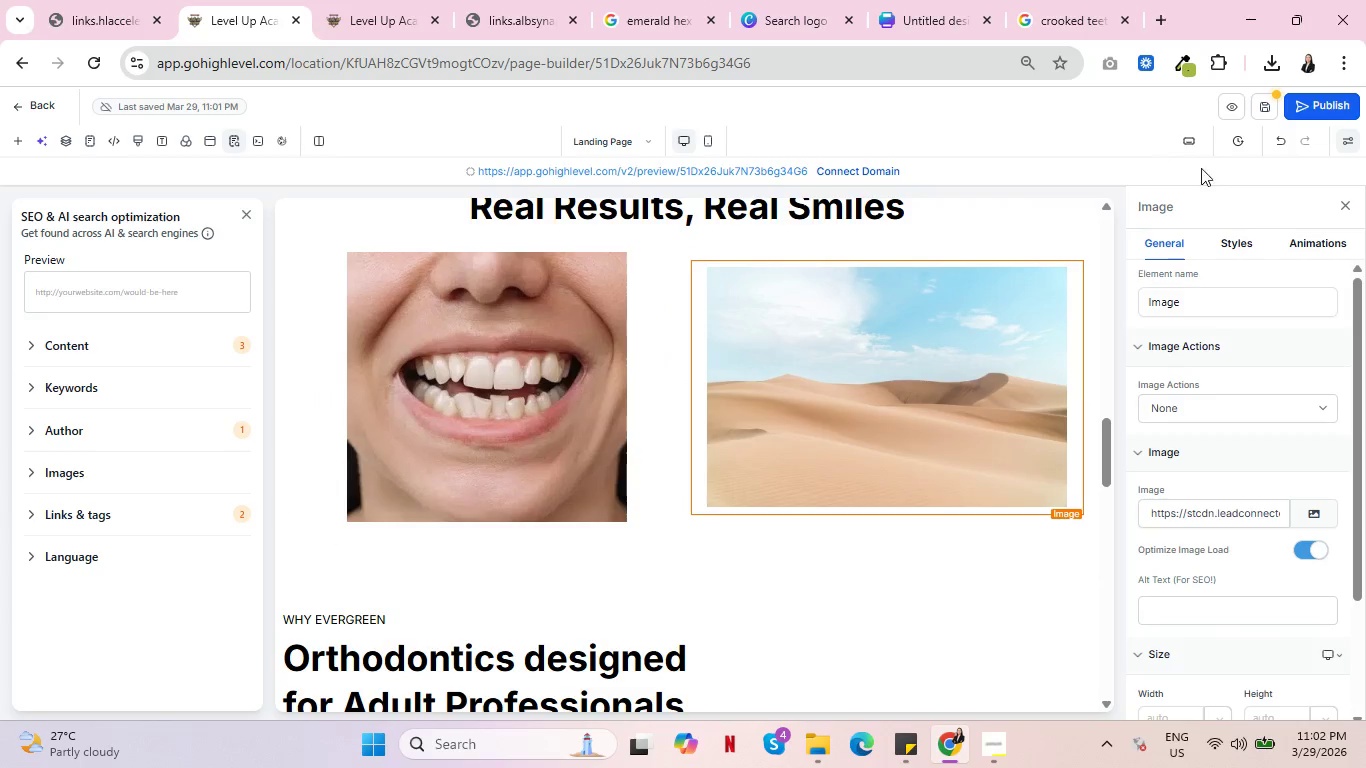 
left_click([1297, 524])
 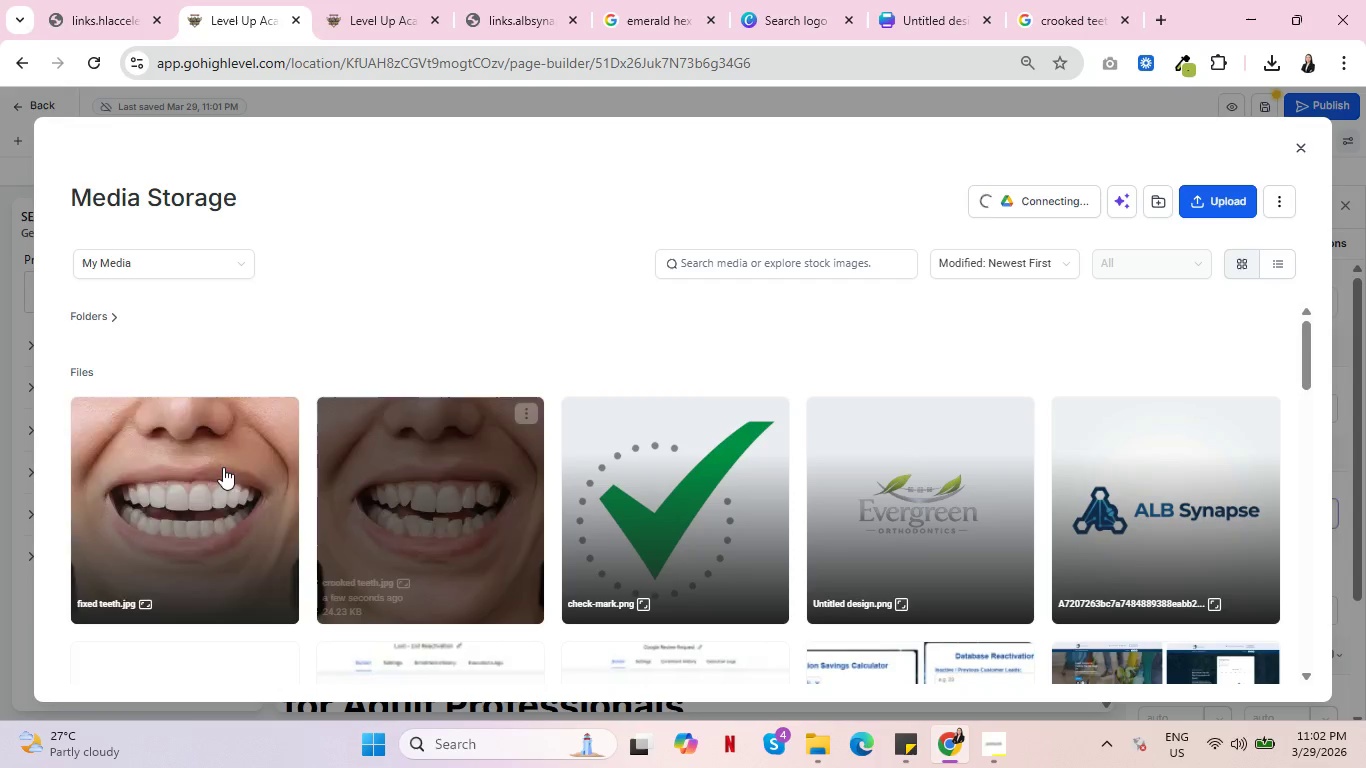 
left_click([151, 472])
 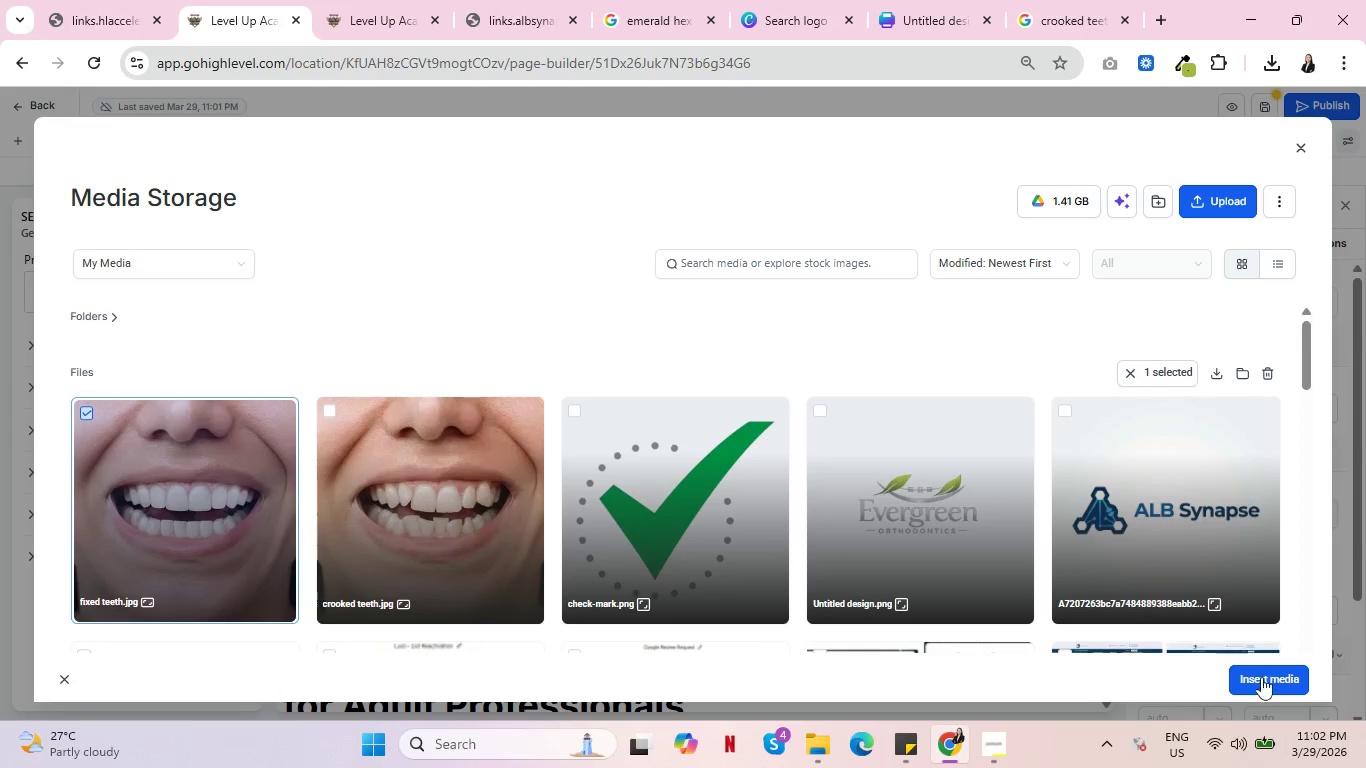 
left_click([1260, 683])
 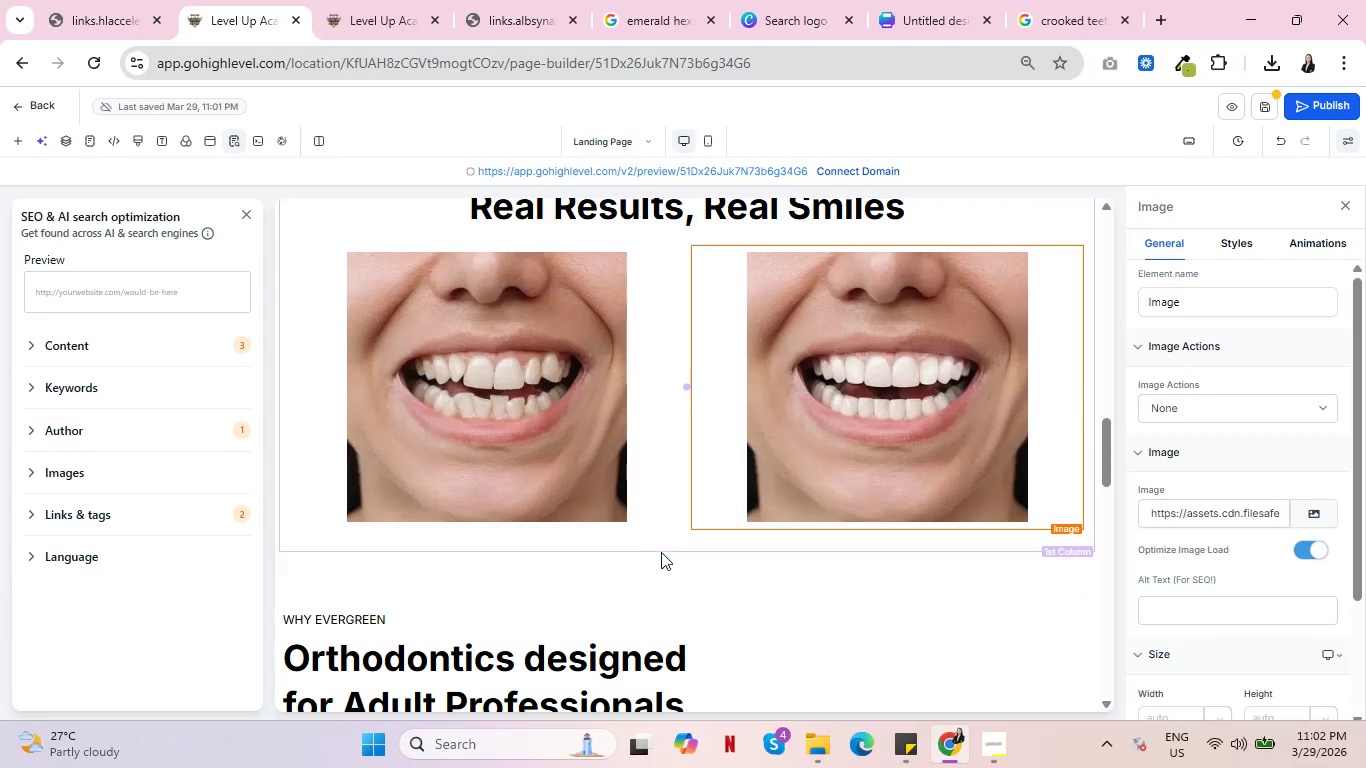 
wait(5.95)
 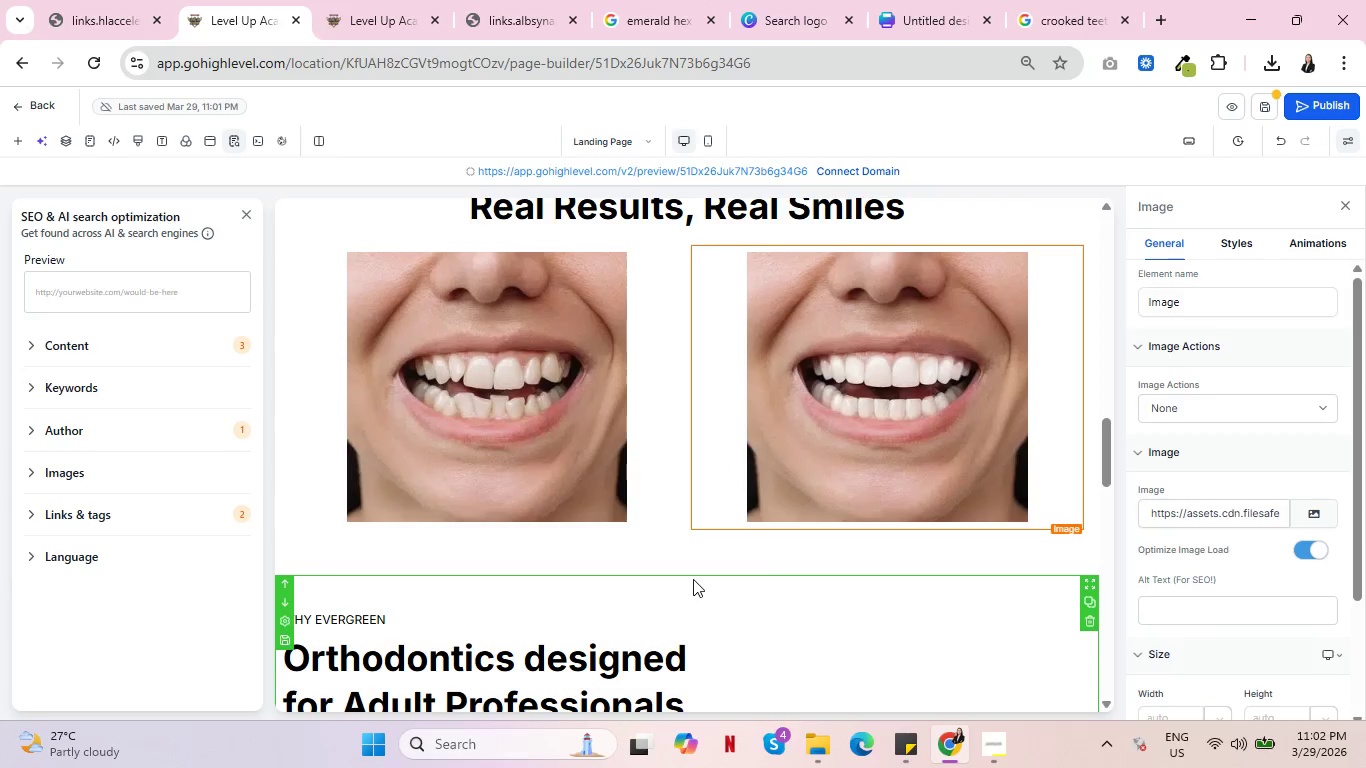 
scroll: coordinate [477, 464], scroll_direction: down, amount: 3.0
 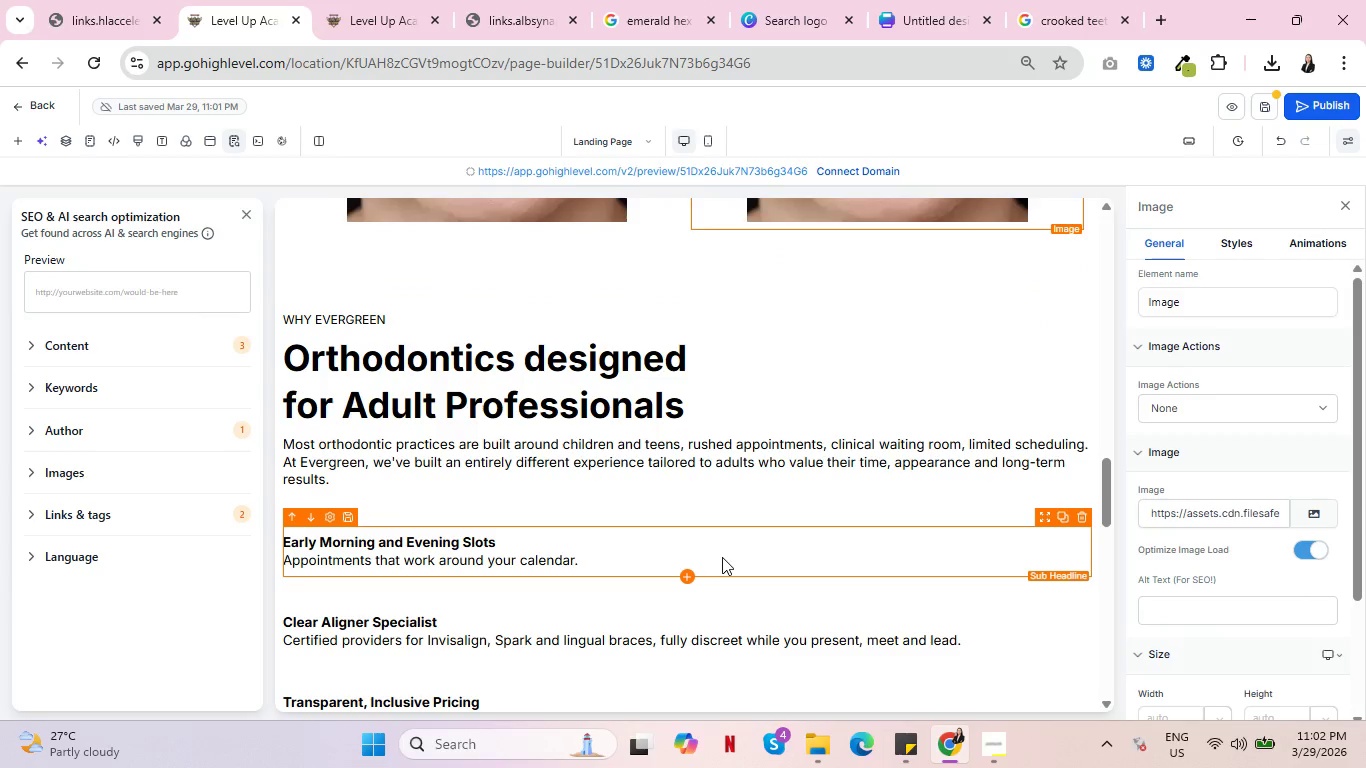 
scroll: coordinate [741, 558], scroll_direction: up, amount: 18.0
 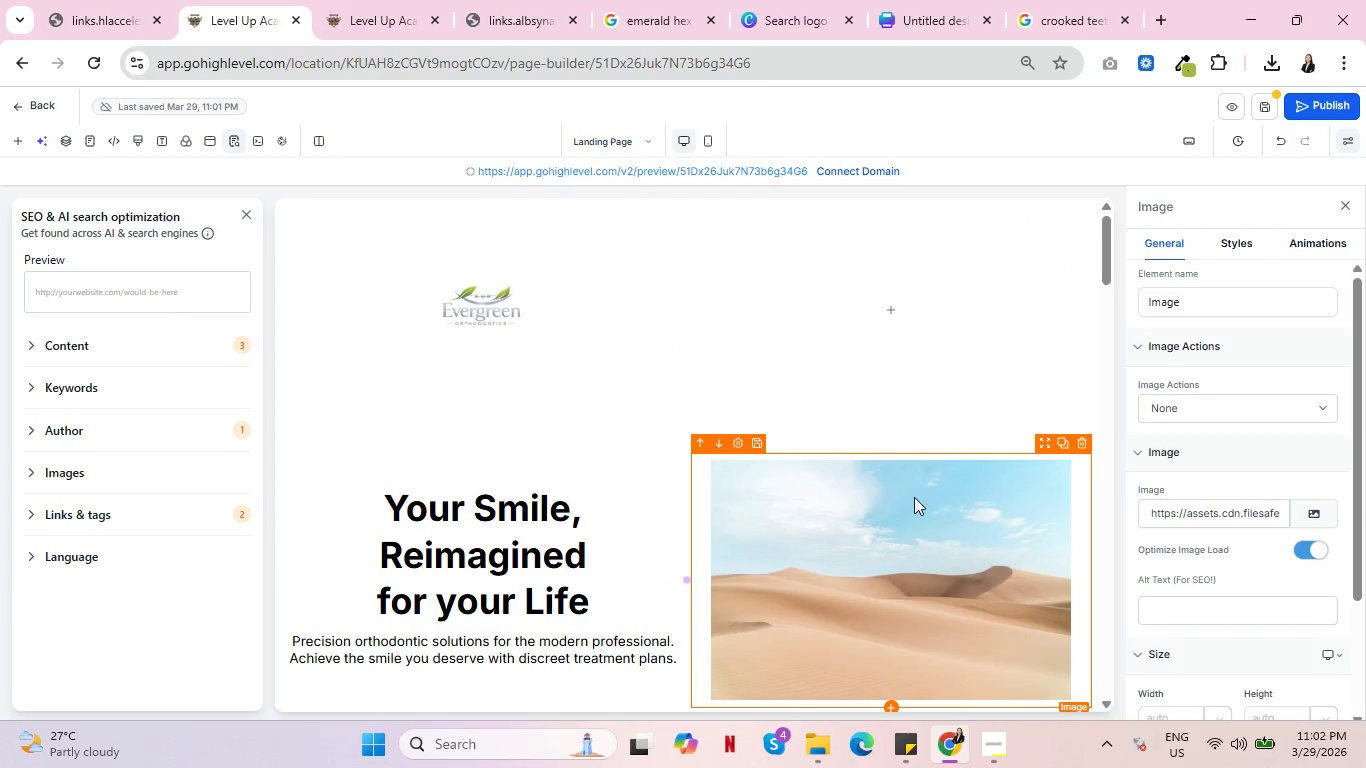 
scroll: coordinate [912, 500], scroll_direction: down, amount: 2.0
 